 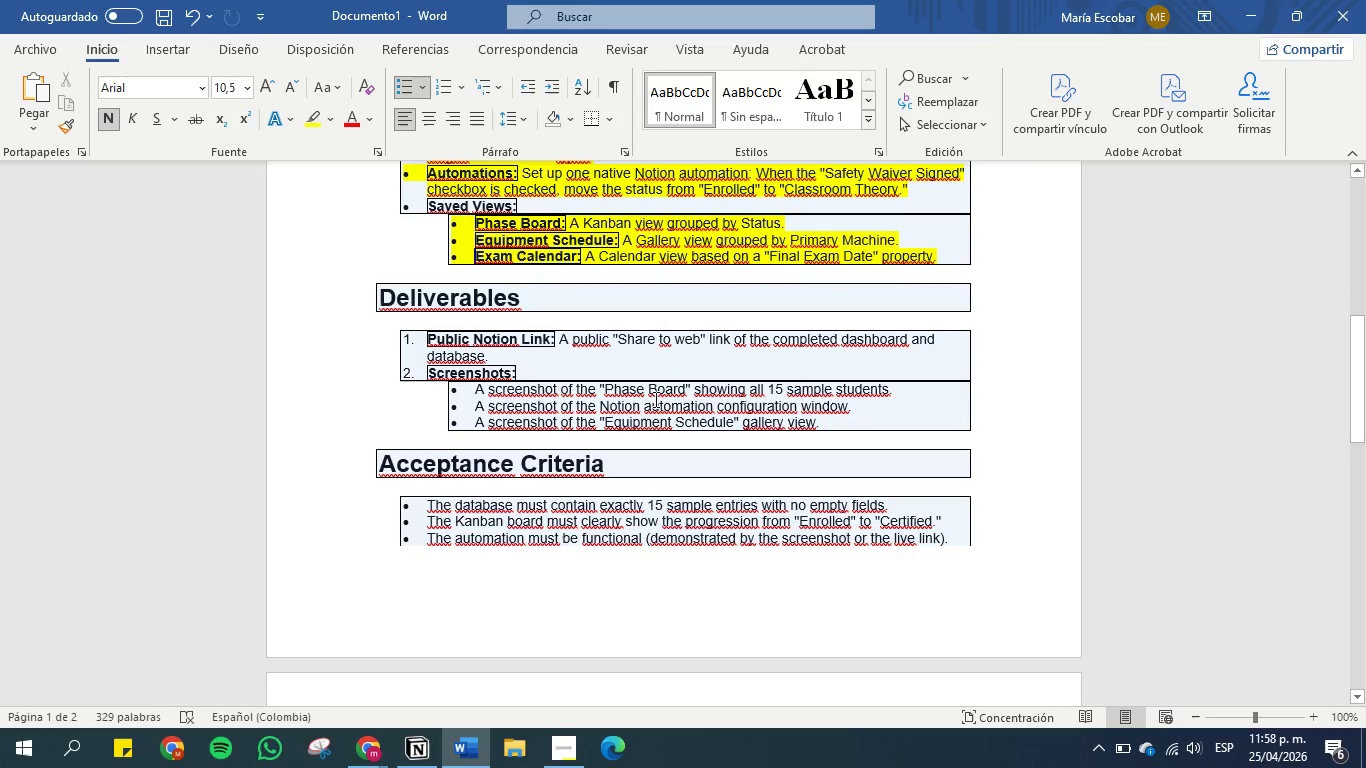 
scroll: coordinate [654, 399], scroll_direction: up, amount: 7.0
 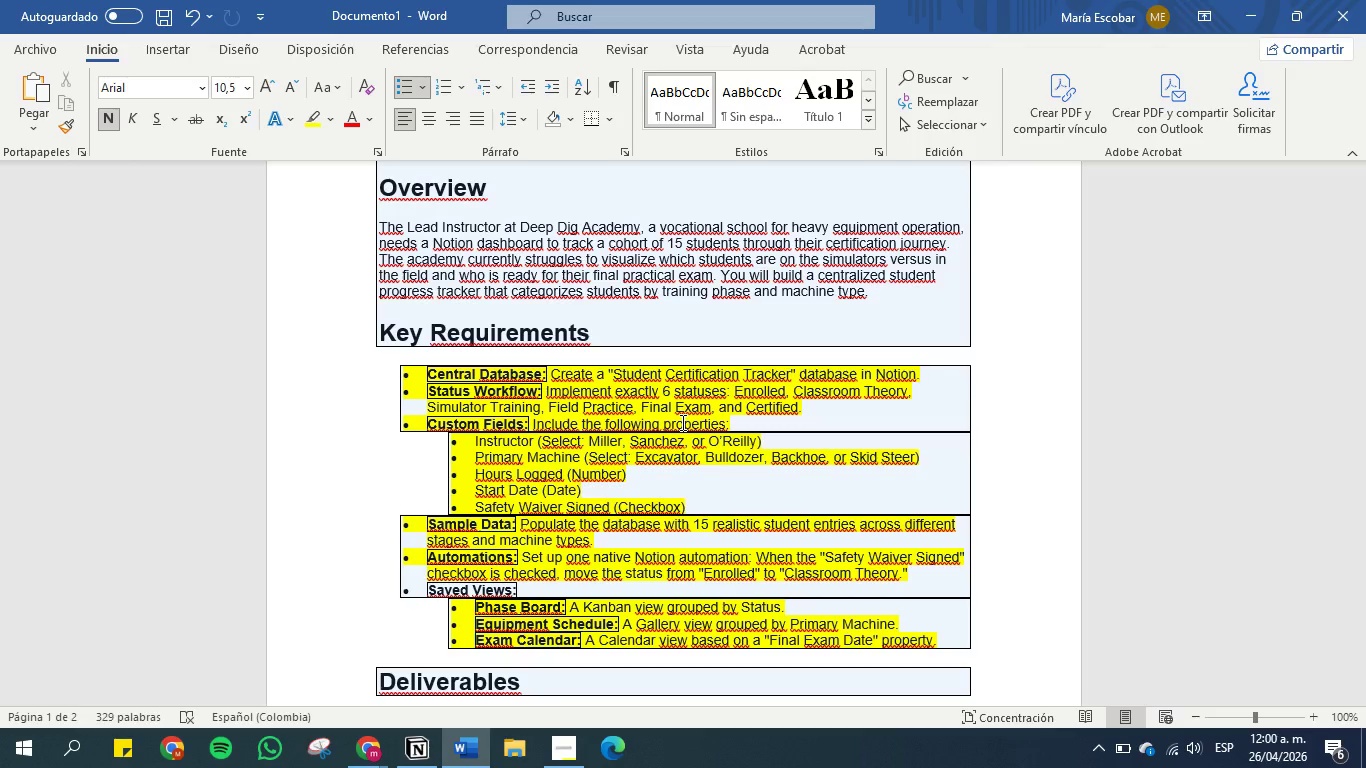 
wait(68.11)
 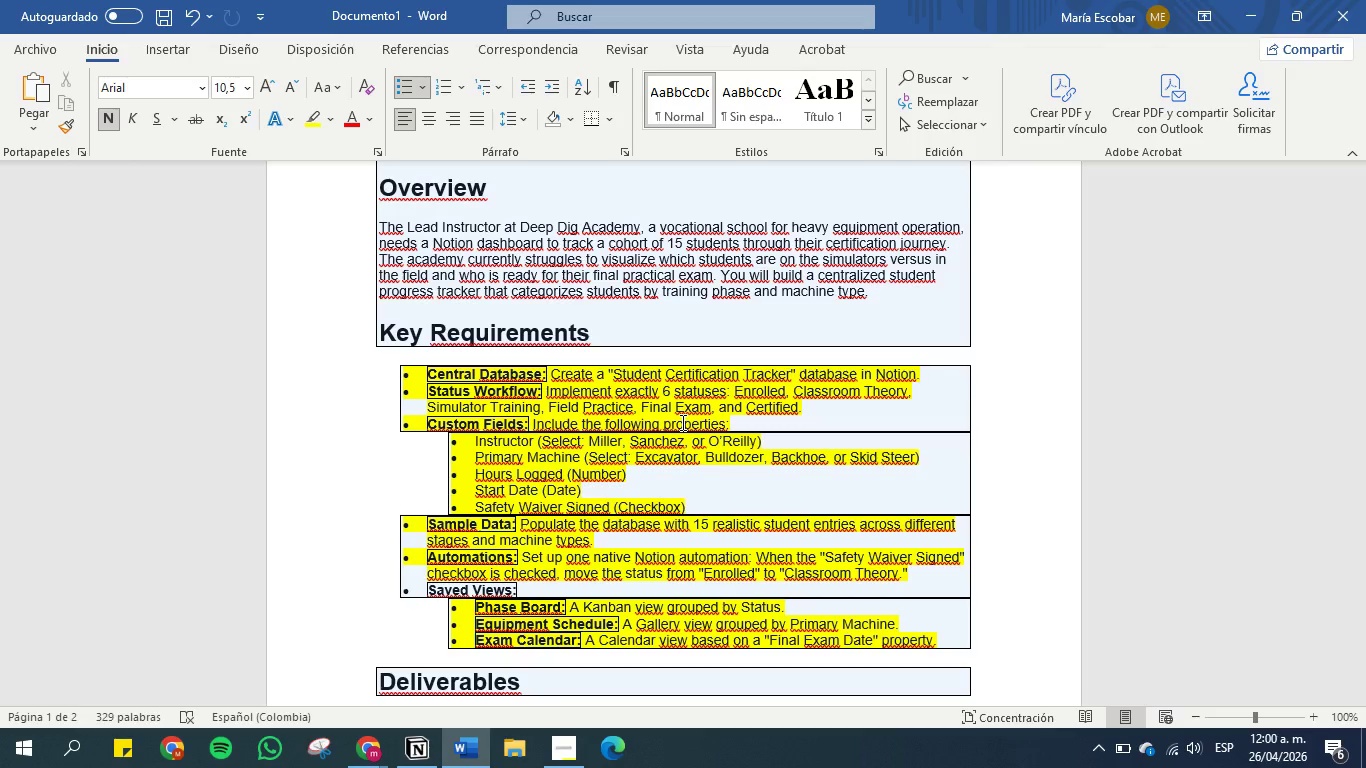 
scroll: coordinate [681, 374], scroll_direction: up, amount: 1.0
 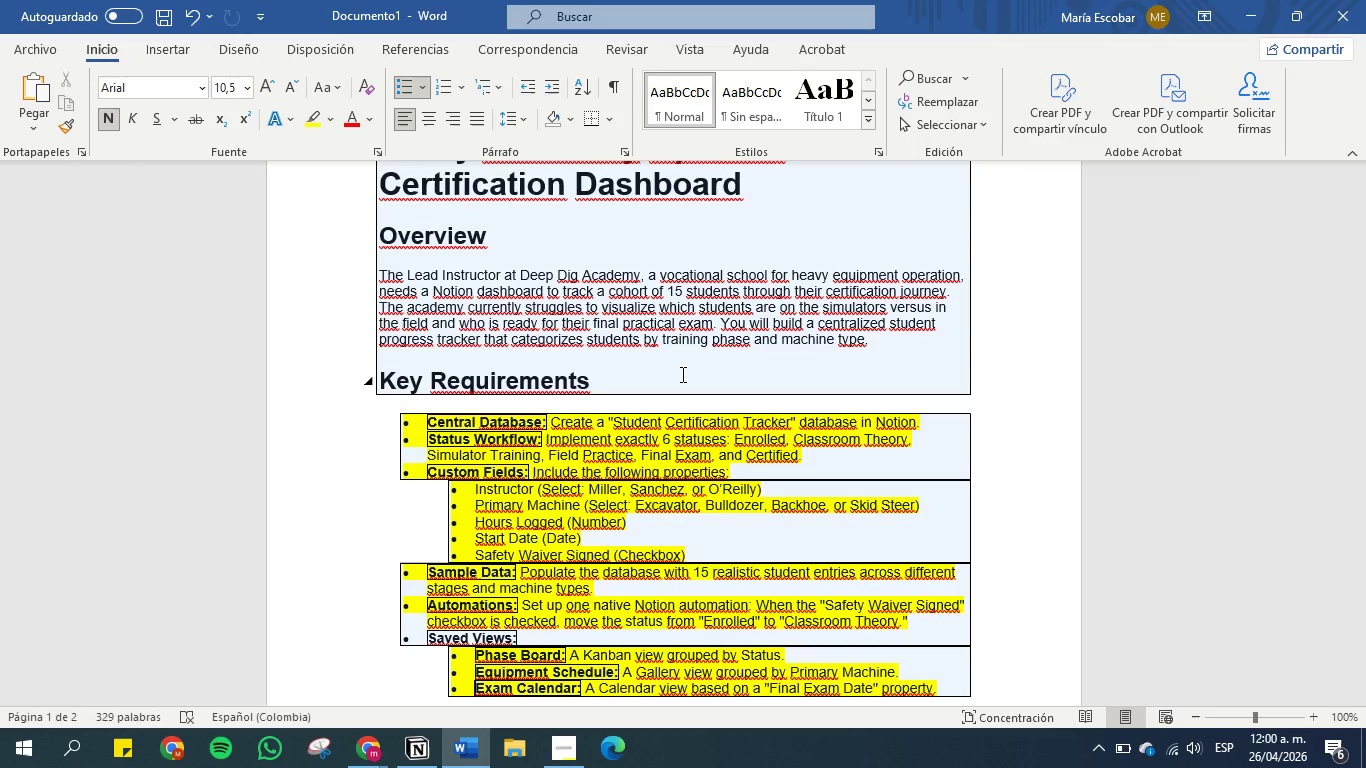 
wait(28.33)
 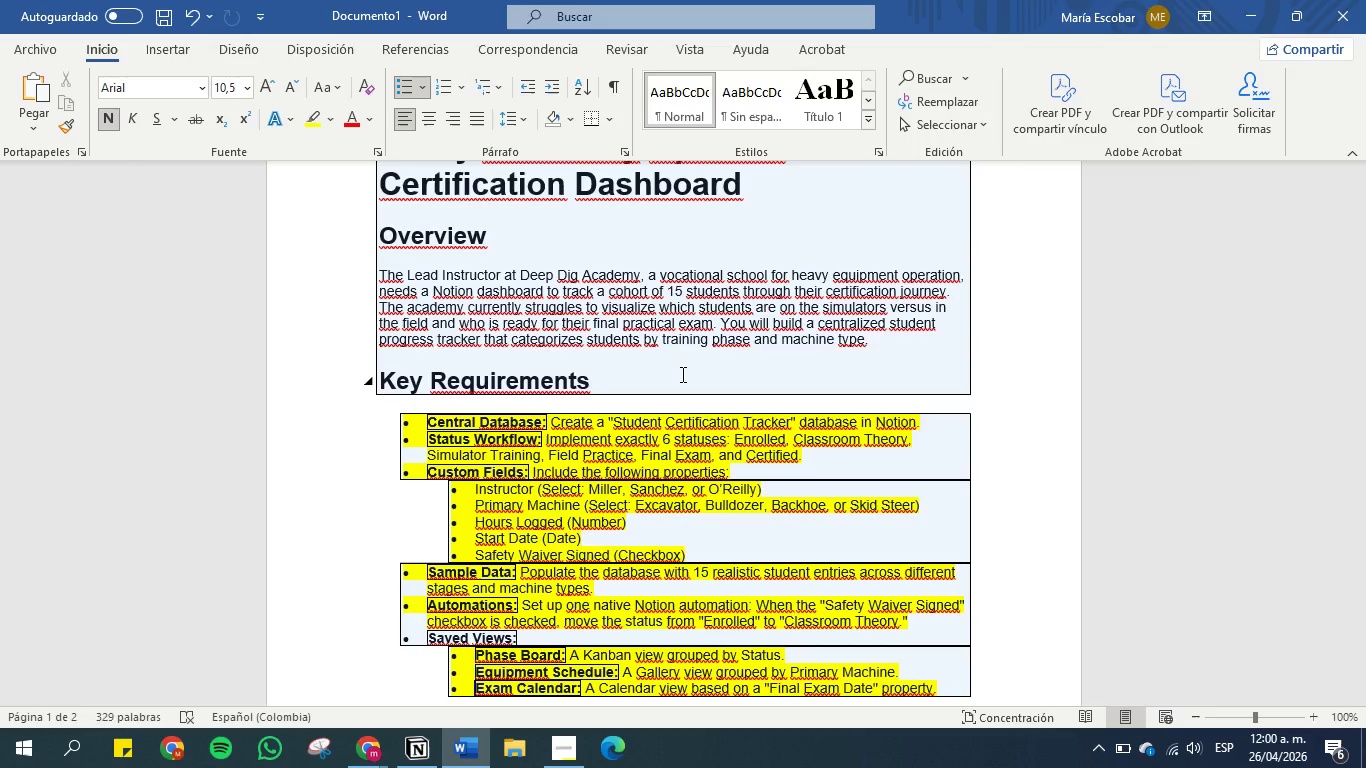 
scroll: coordinate [600, 383], scroll_direction: down, amount: 8.0
 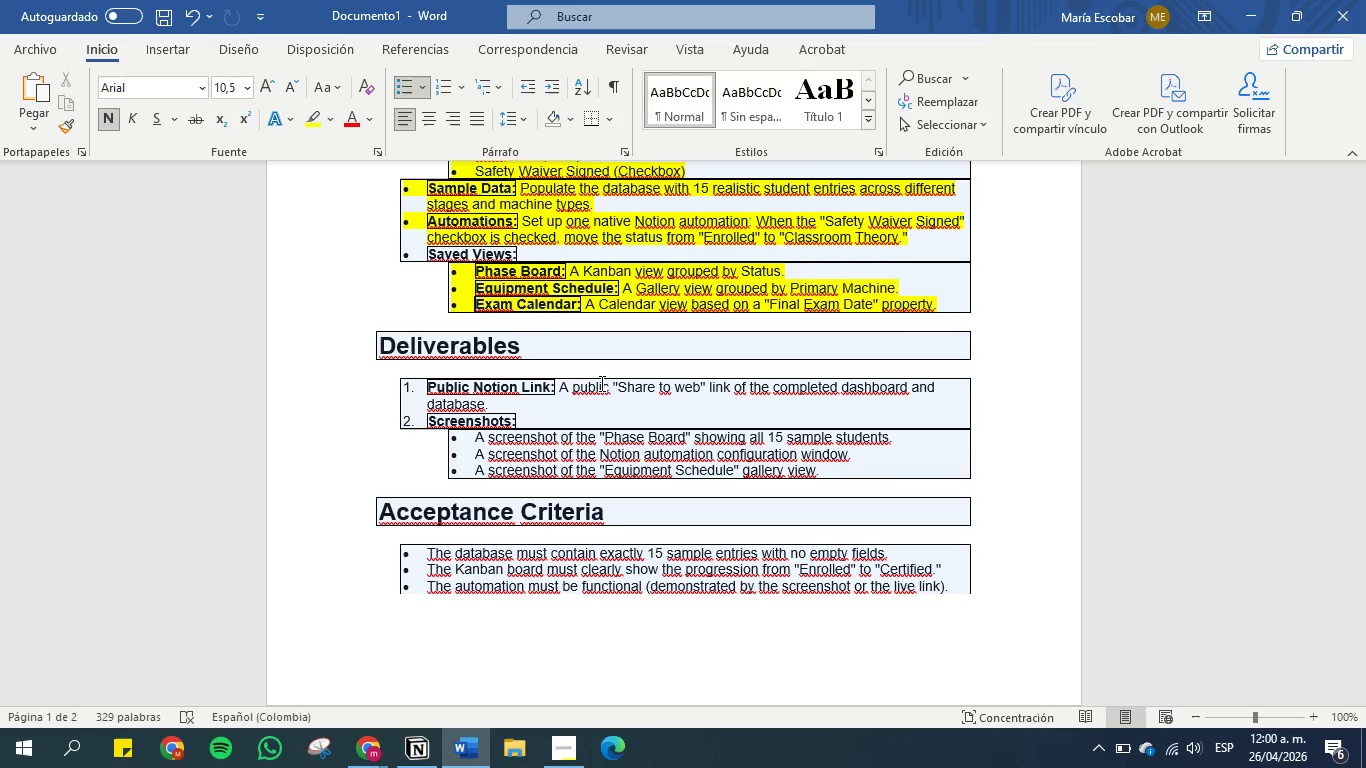 
wait(10.39)
 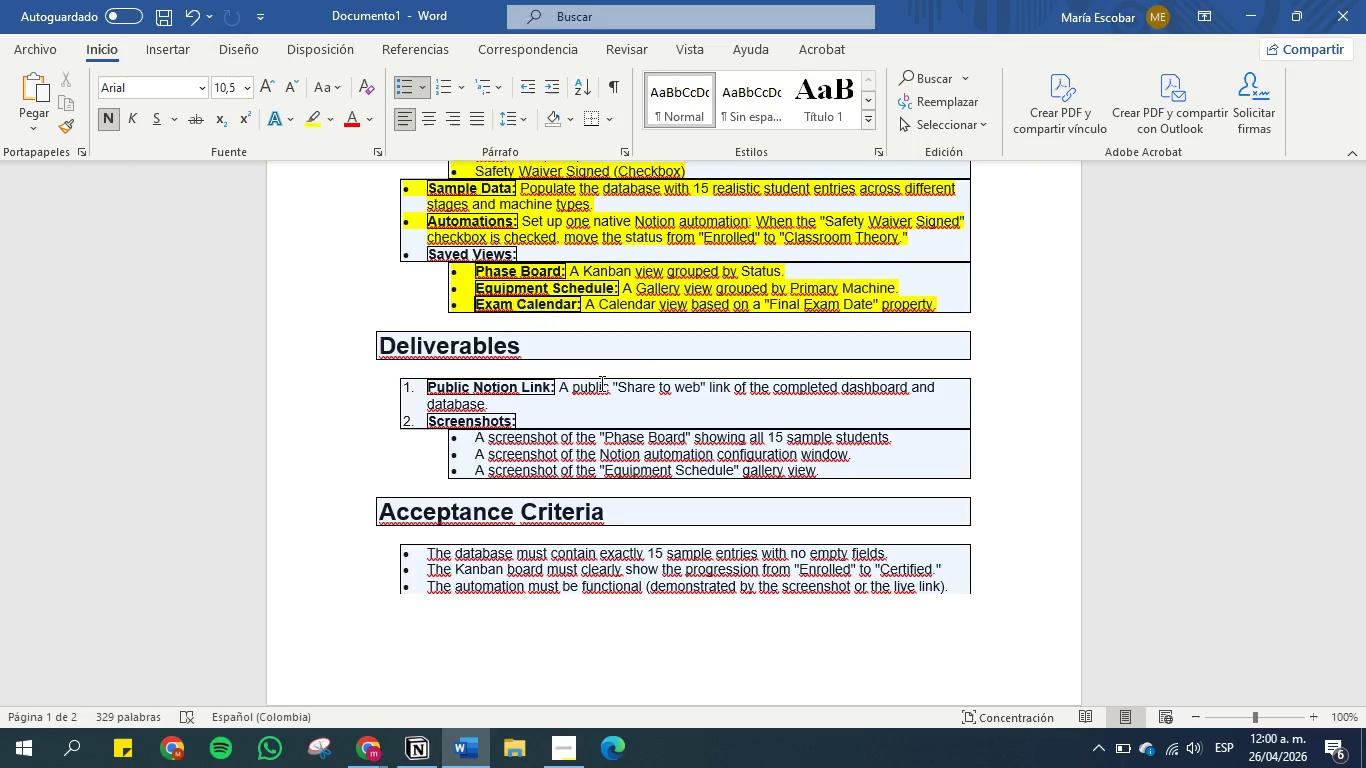 
left_click([428, 743])
 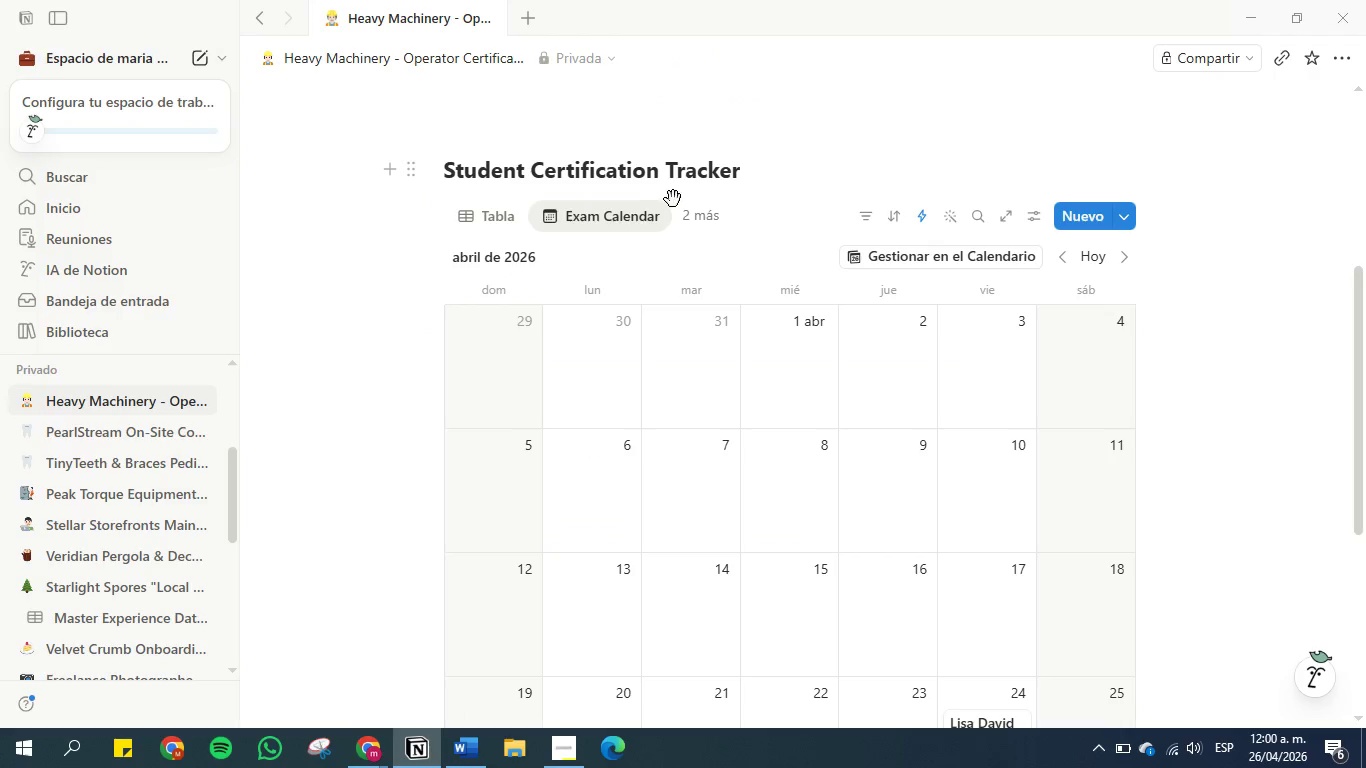 
left_click([705, 226])
 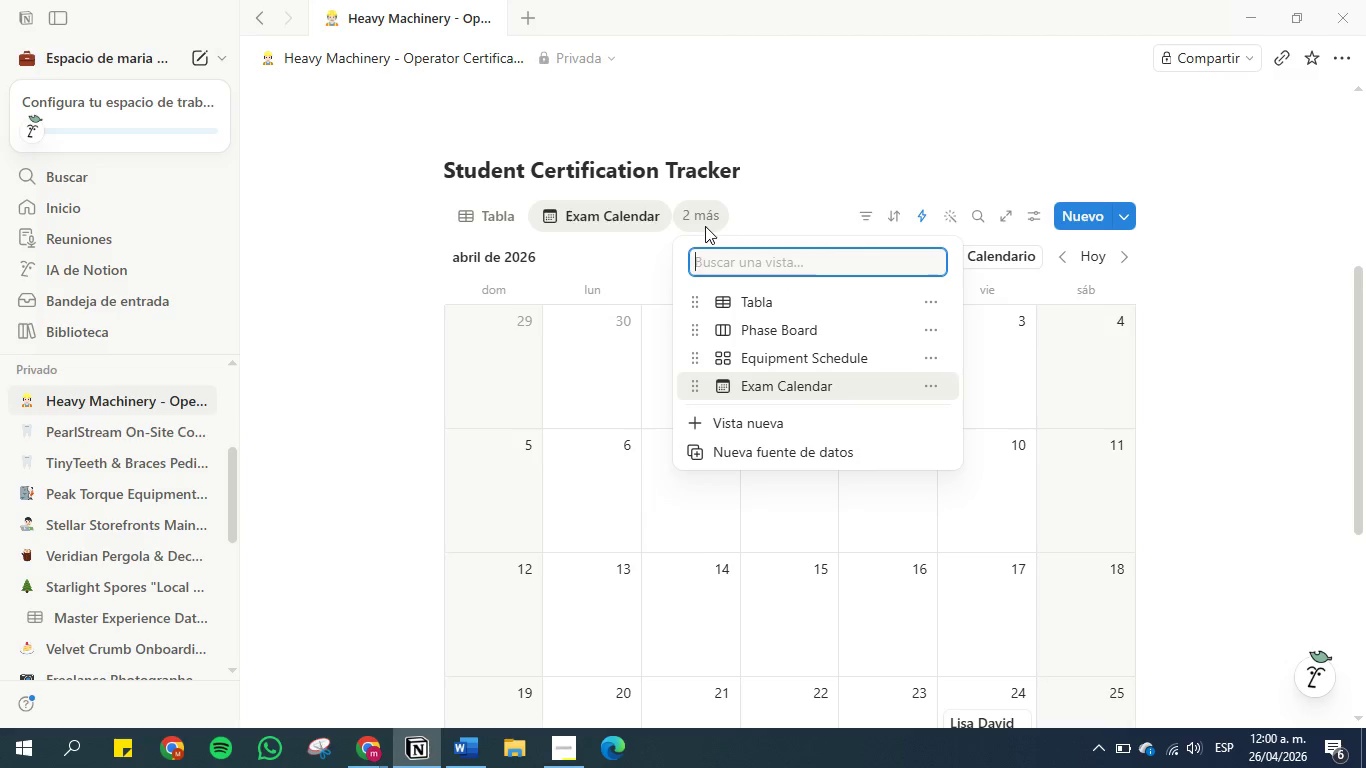 
left_click([737, 209])
 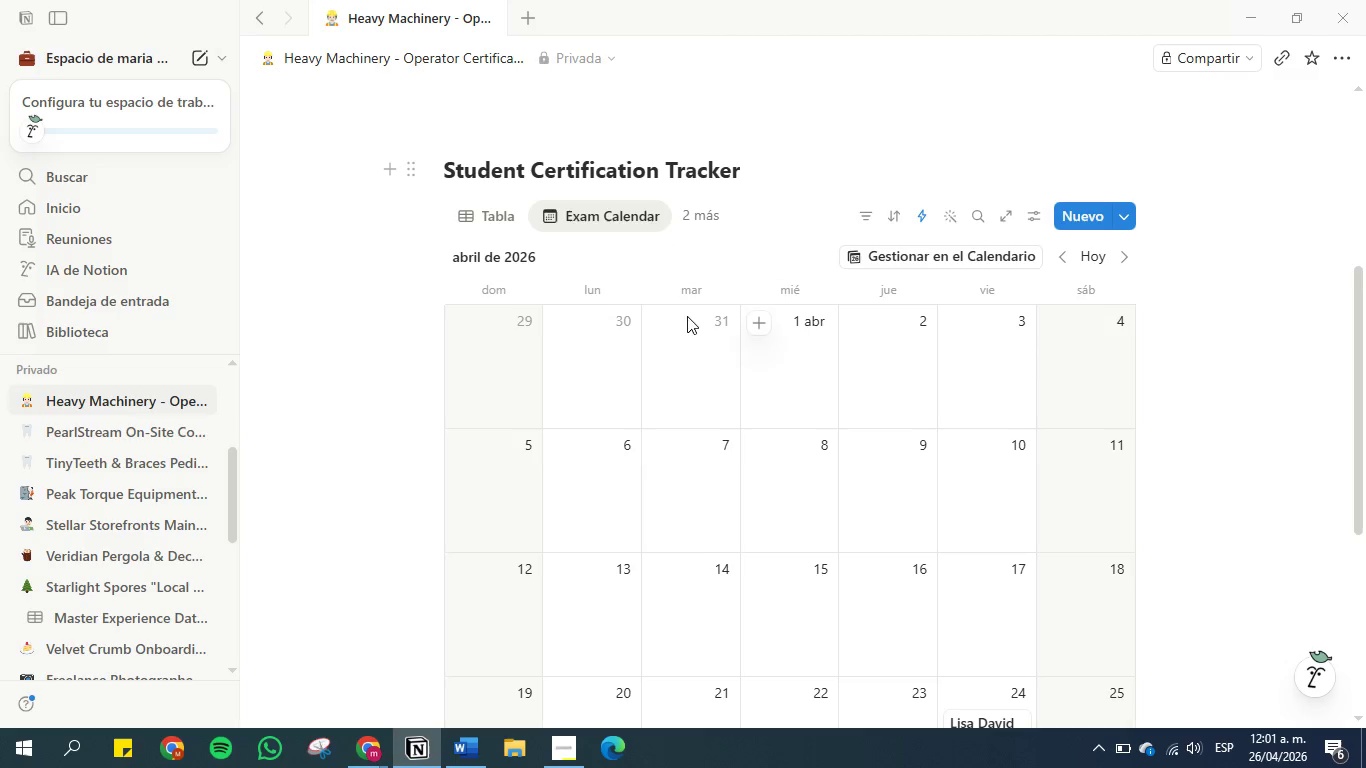 
left_click([494, 232])
 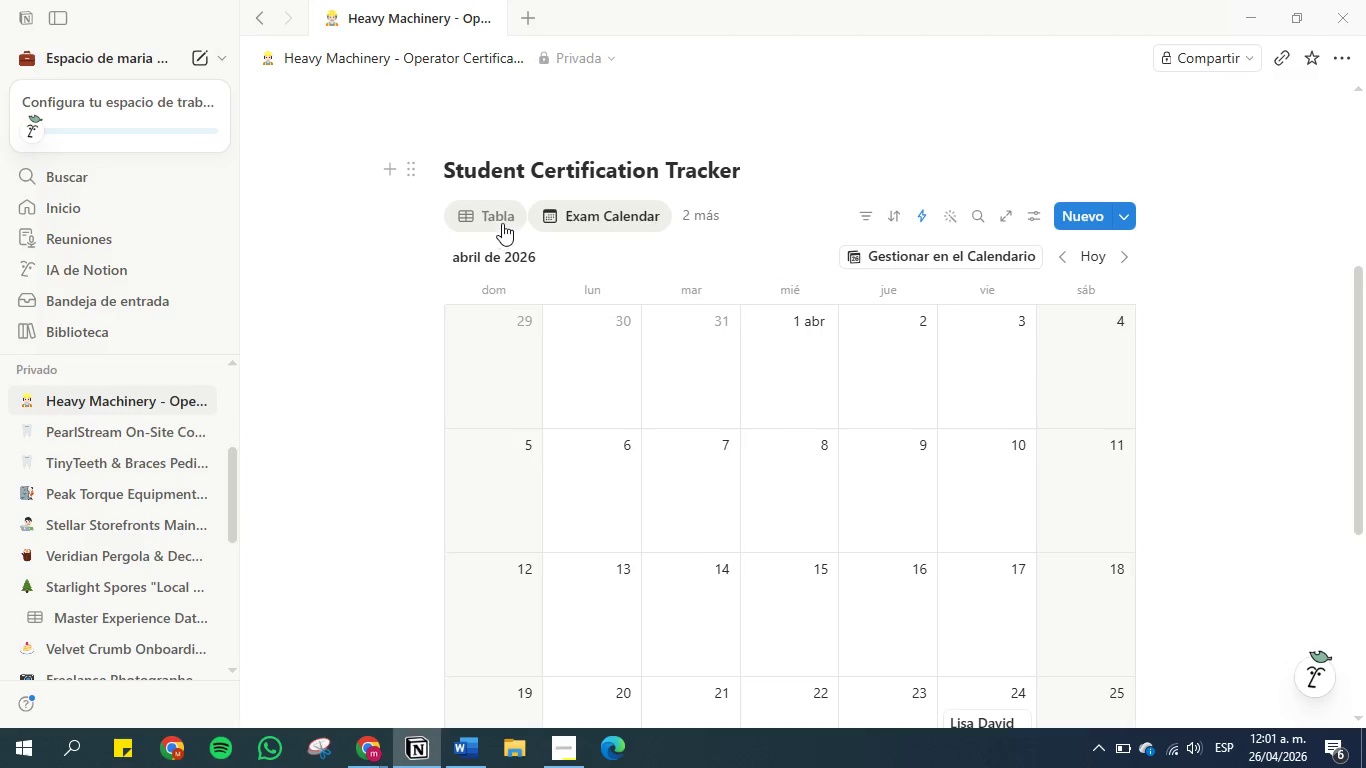 
left_click([504, 218])
 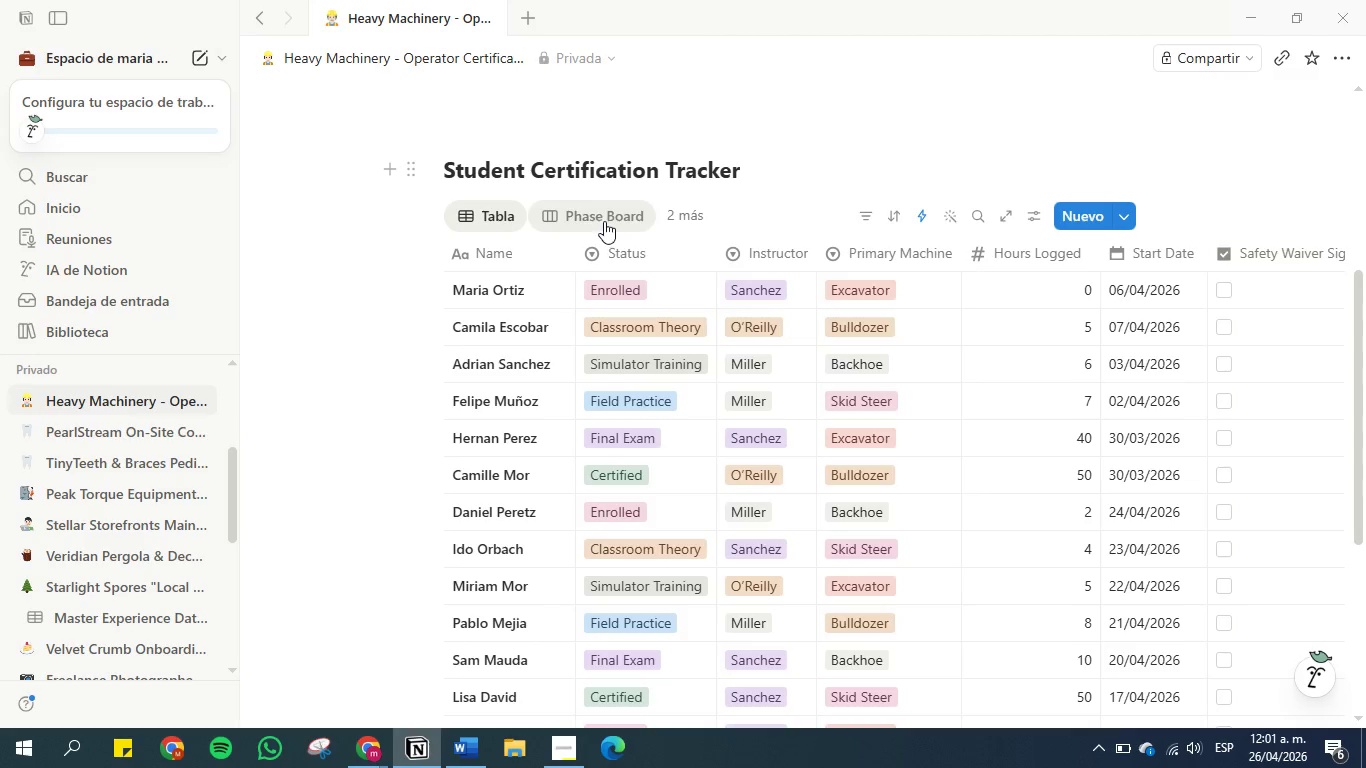 
left_click([504, 206])
 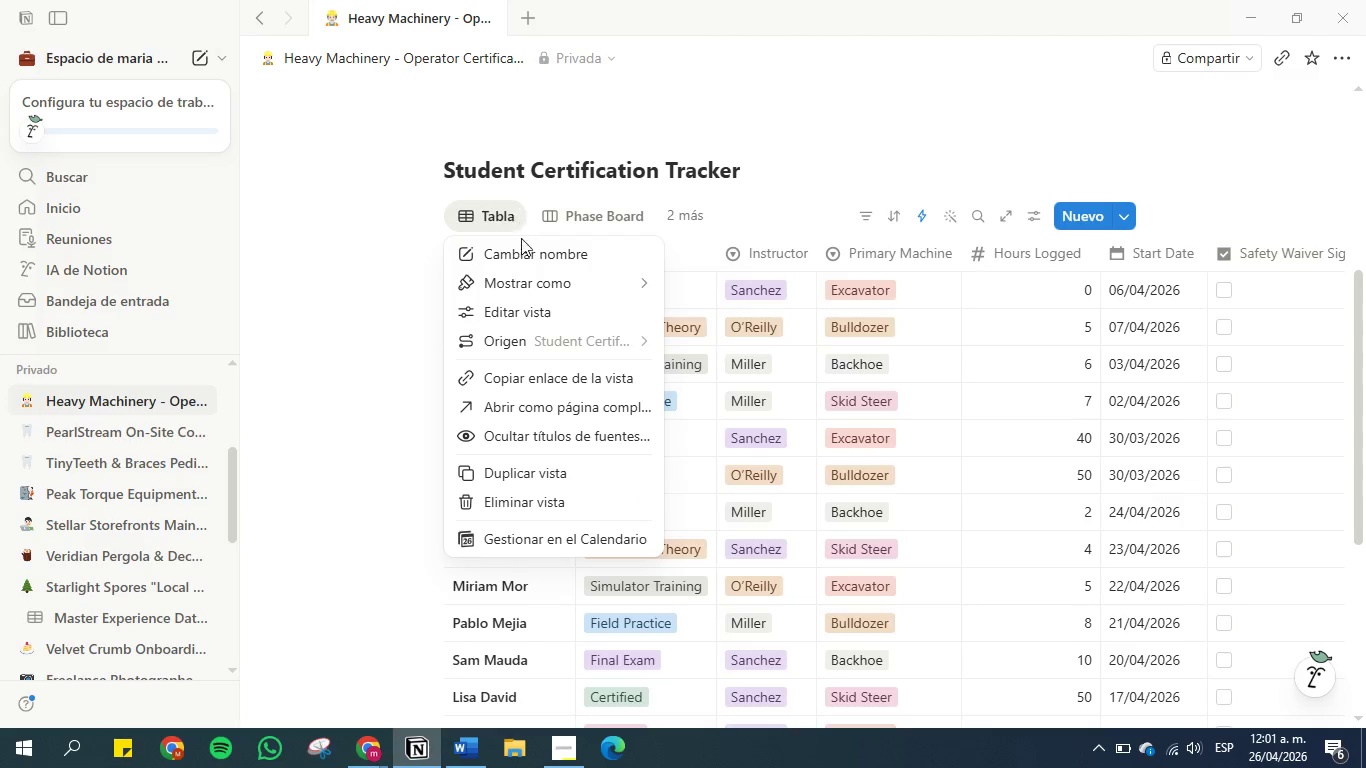 
left_click([522, 248])
 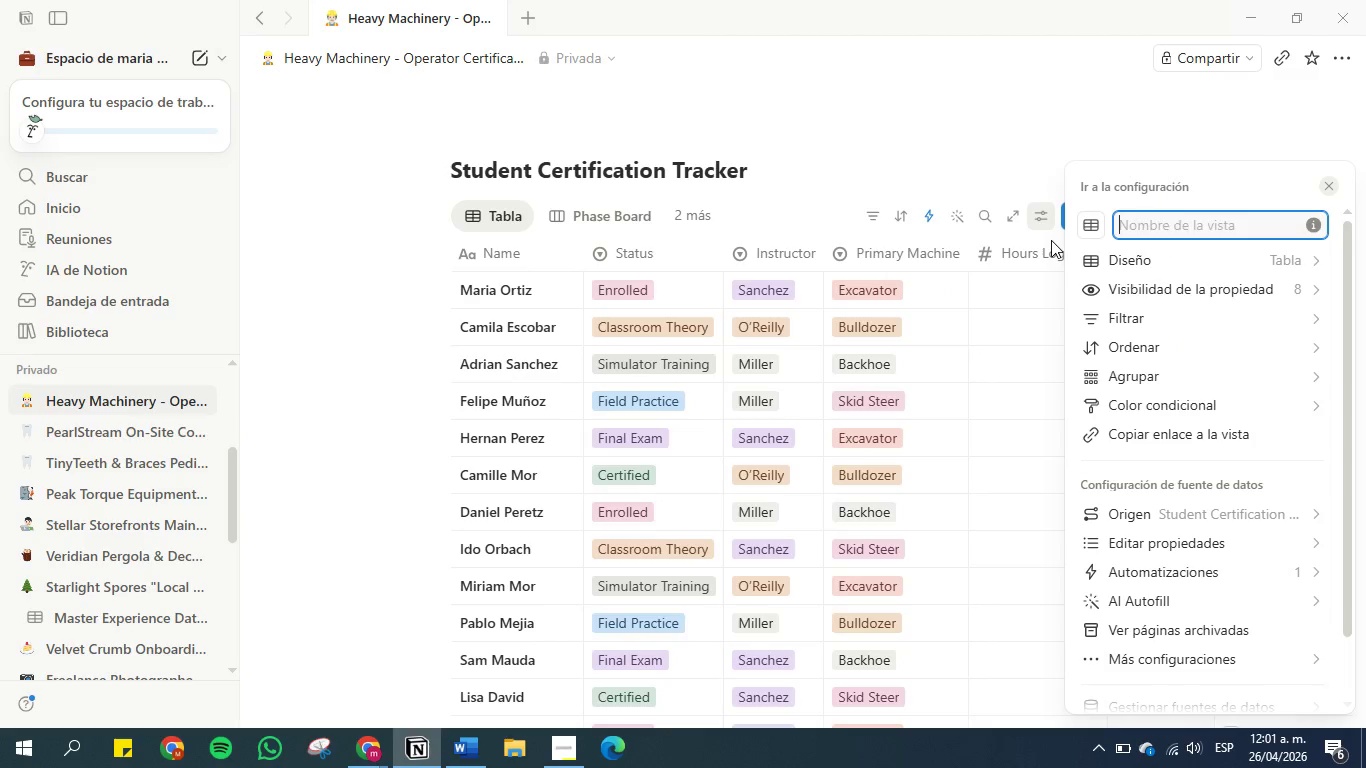 
type(Table)
 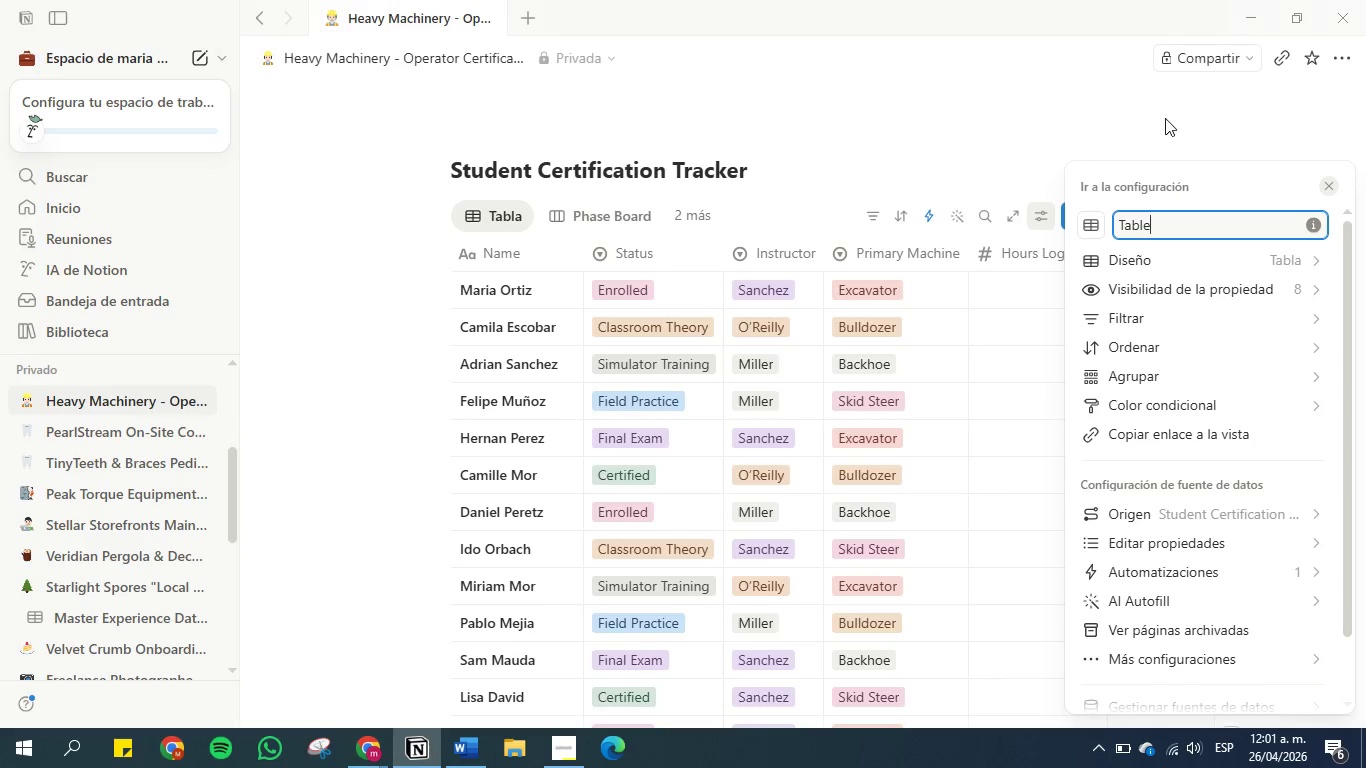 
left_click([1165, 119])
 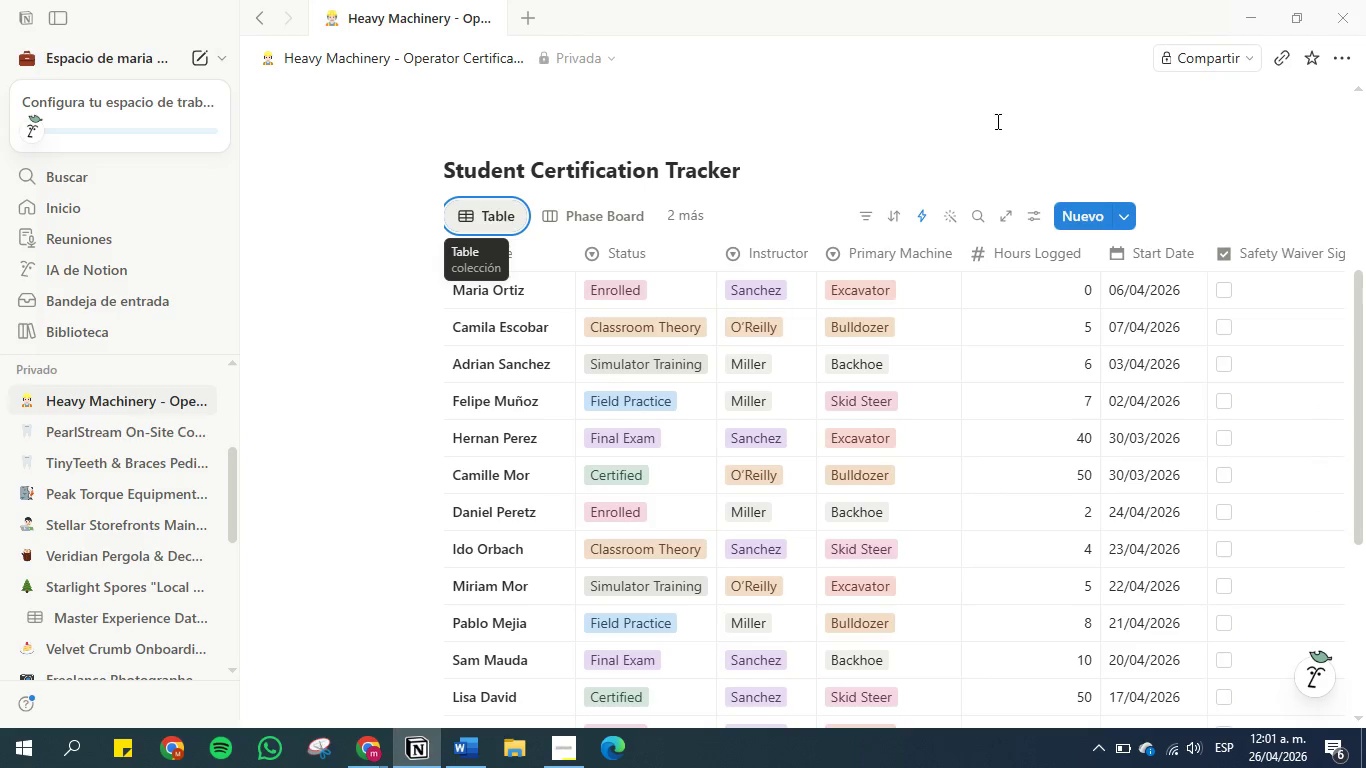 
left_click([963, 136])
 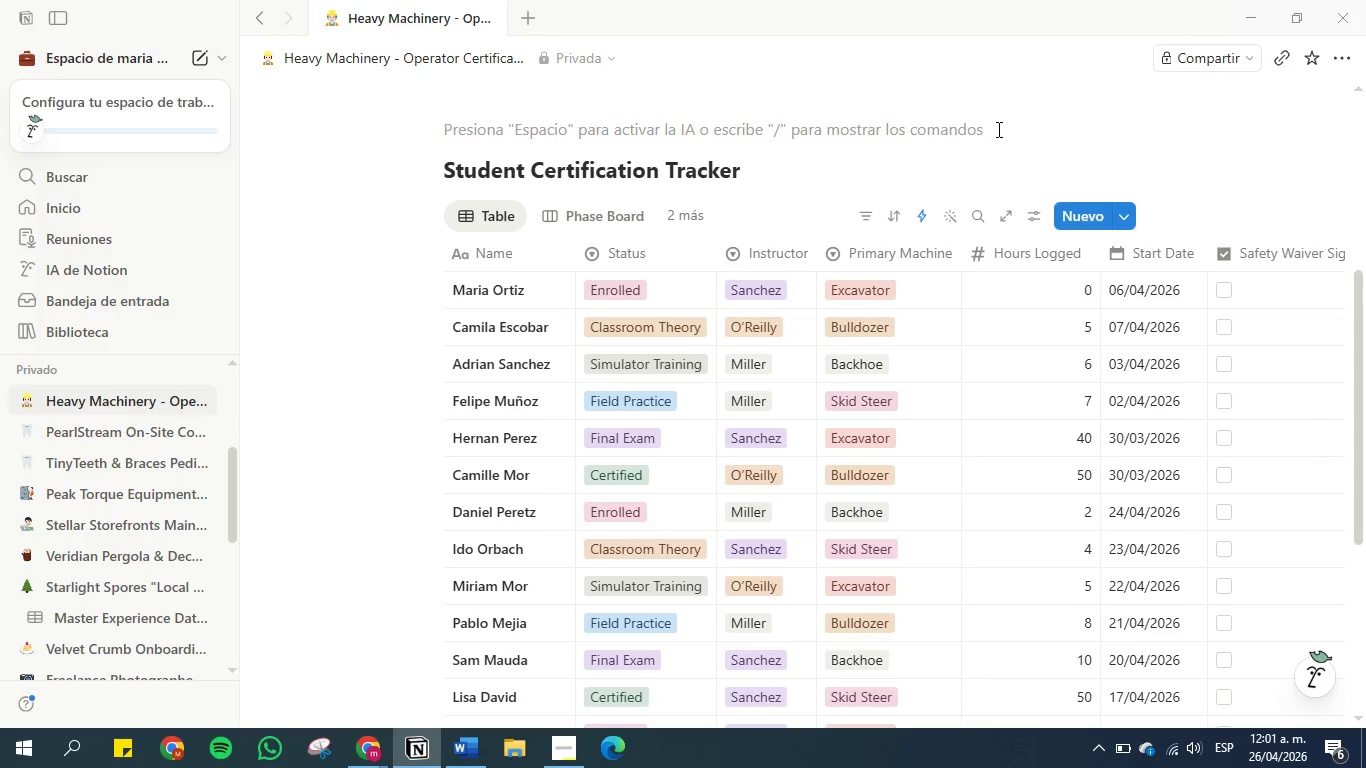 
scroll: coordinate [979, 172], scroll_direction: up, amount: 8.0
 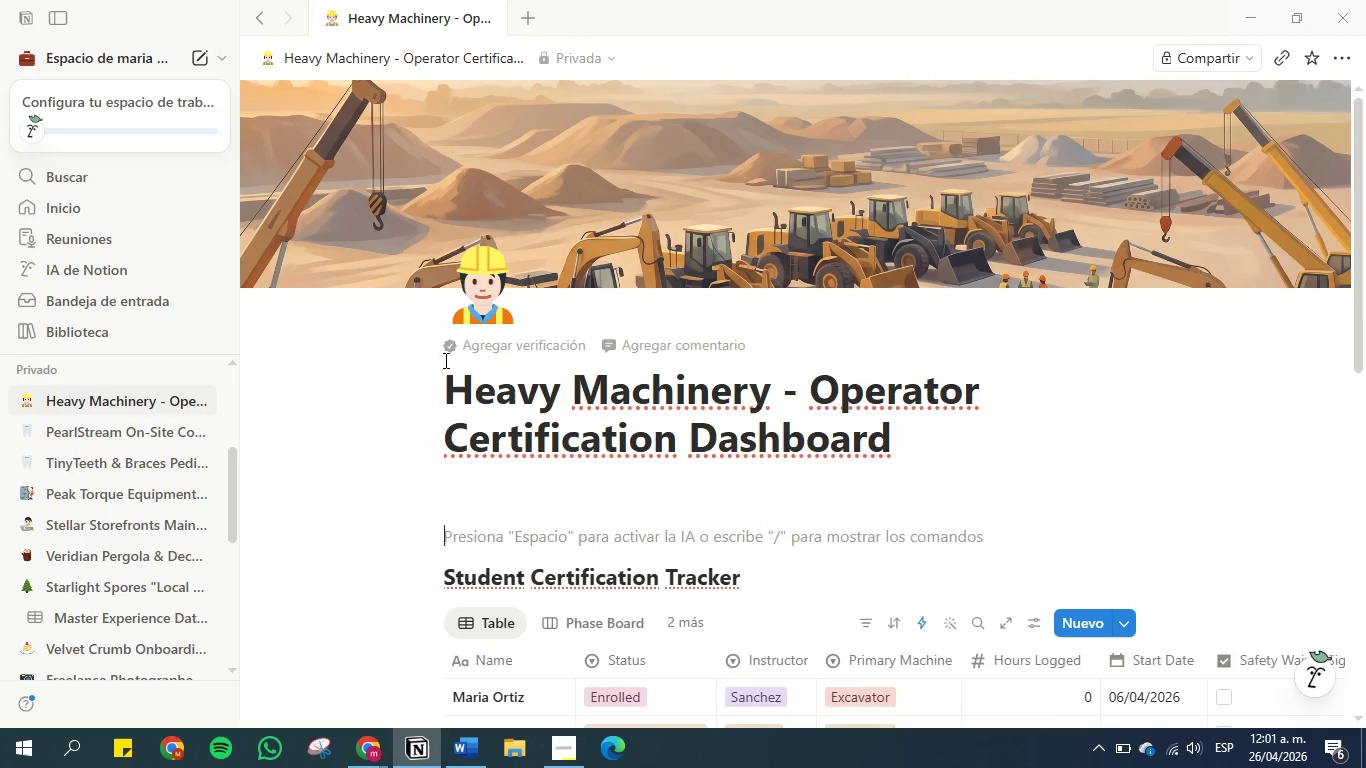 
scroll: coordinate [439, 346], scroll_direction: down, amount: 2.0
 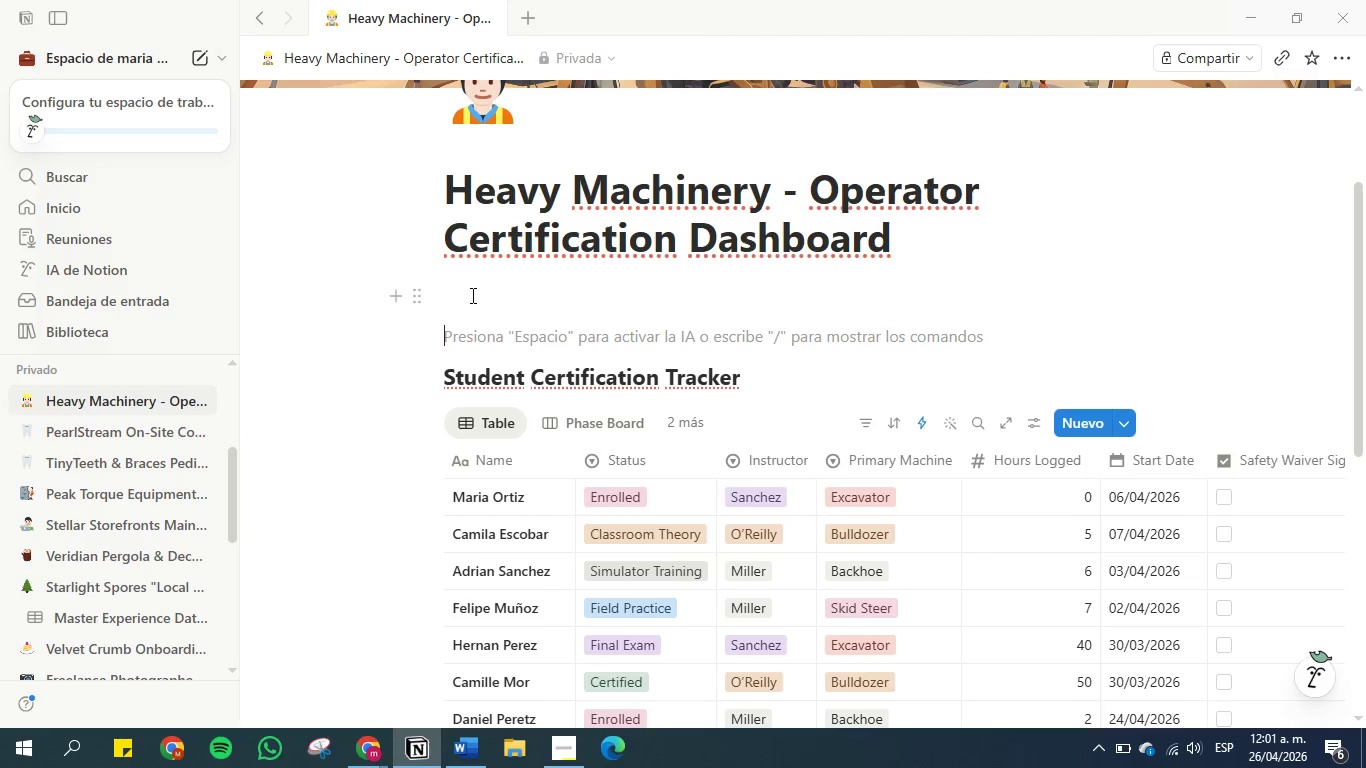 
left_click([471, 295])
 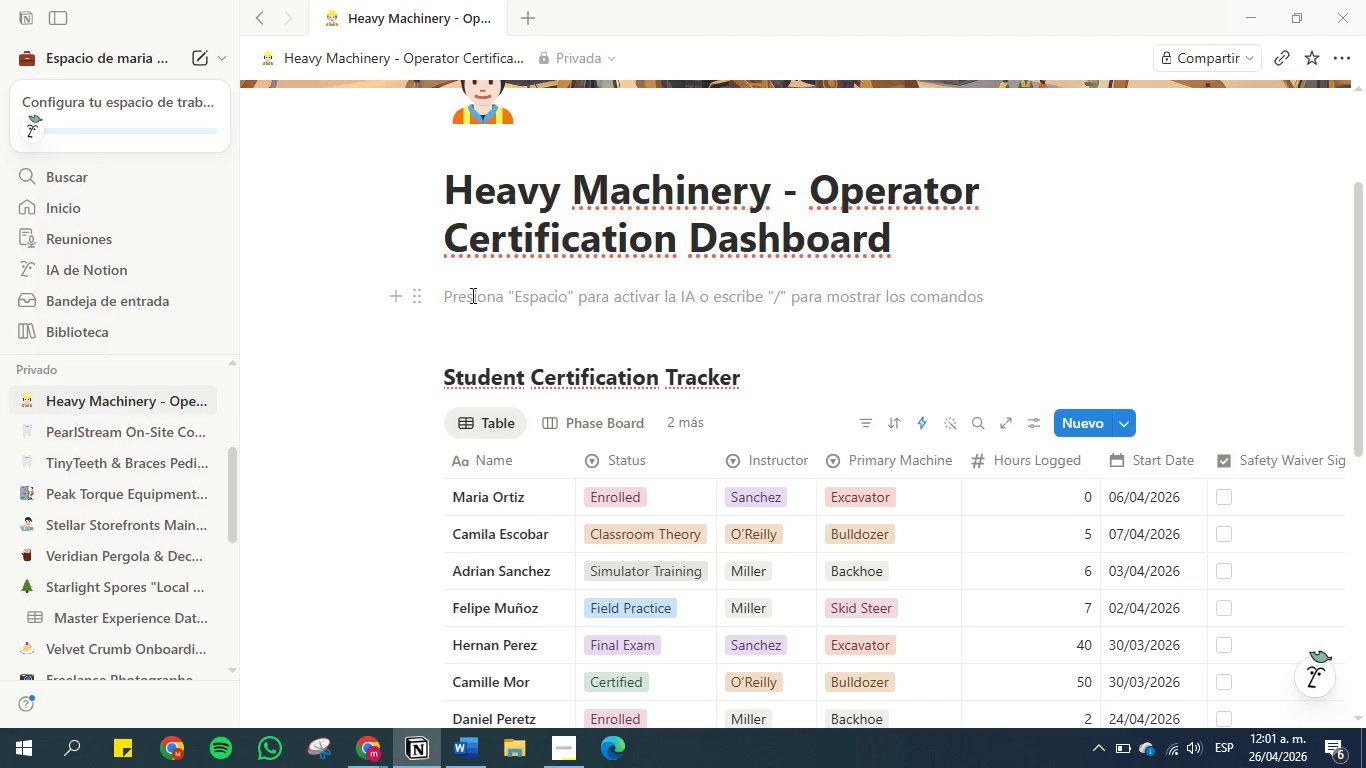 
key(Enter)
 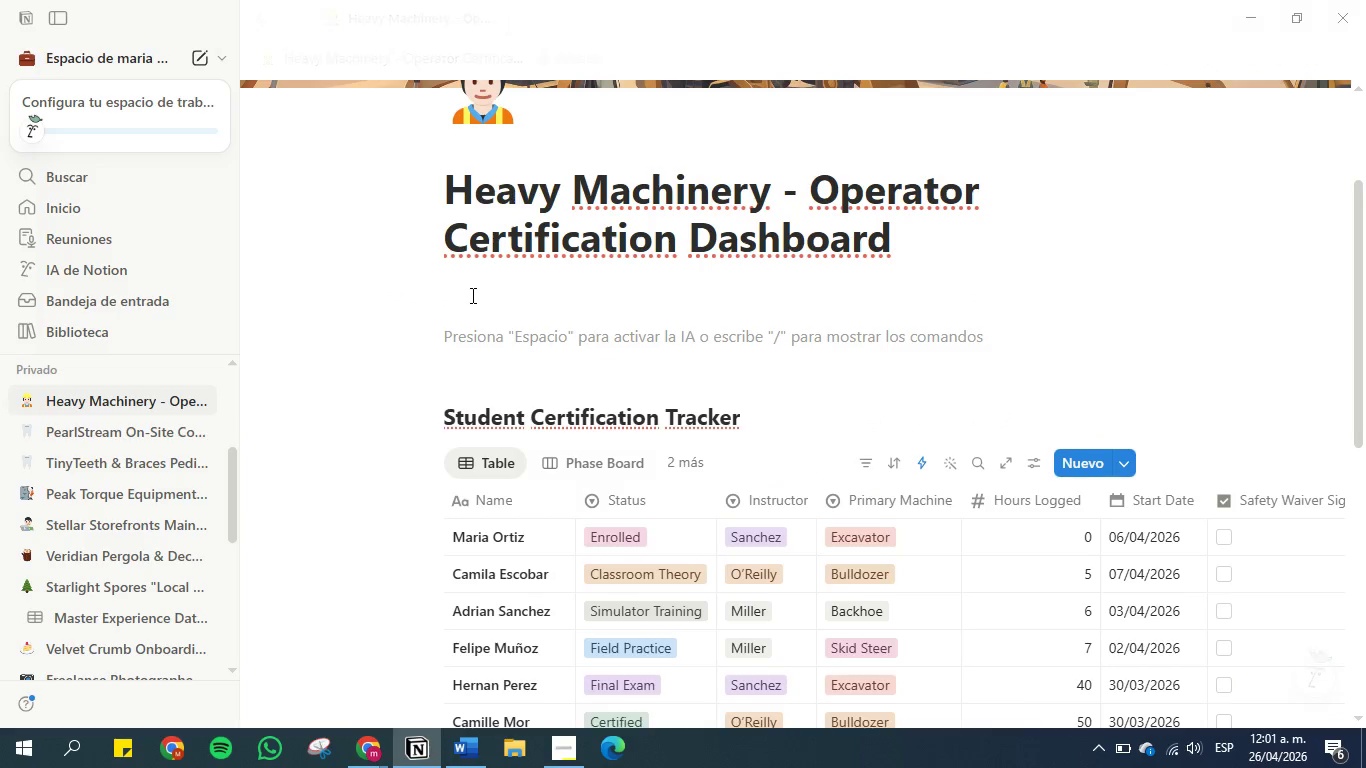 
type(Dashboard)
 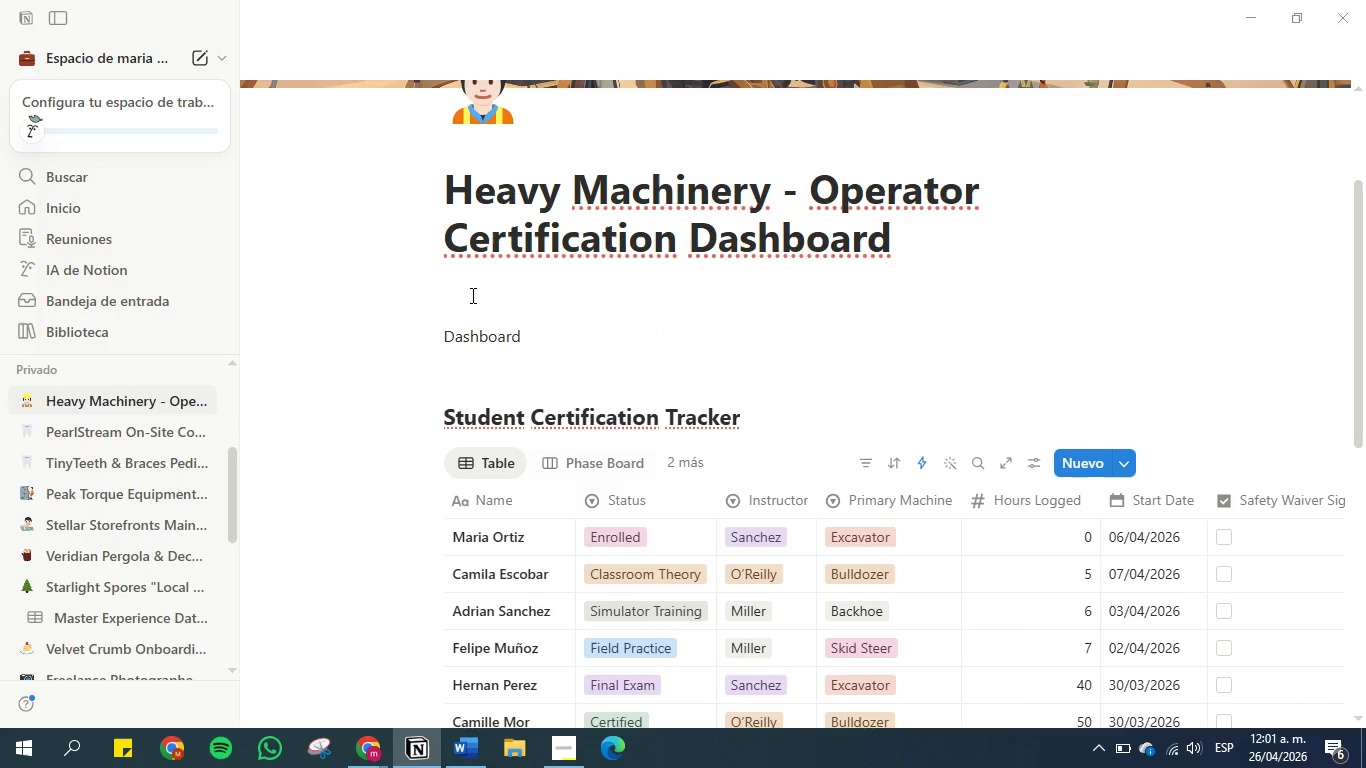 
key(Enter)
 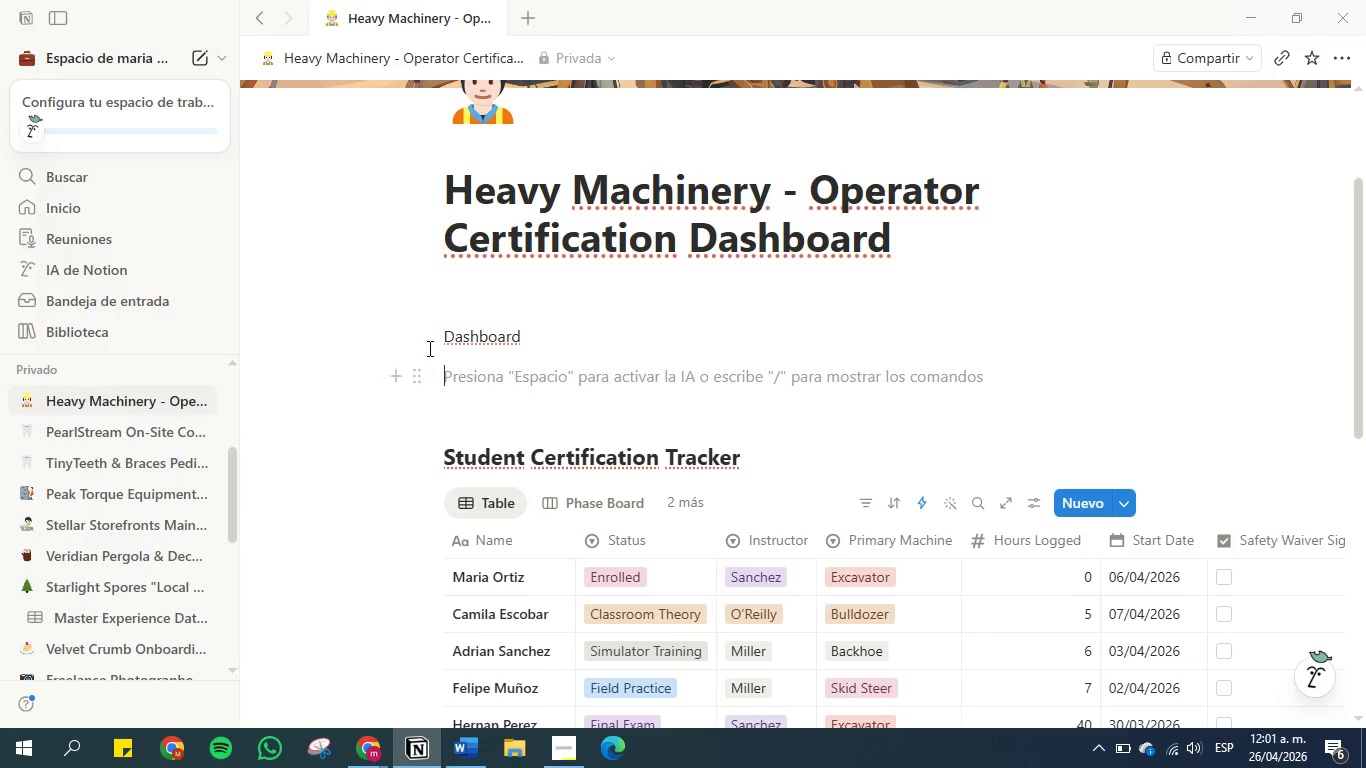 
left_click([421, 336])
 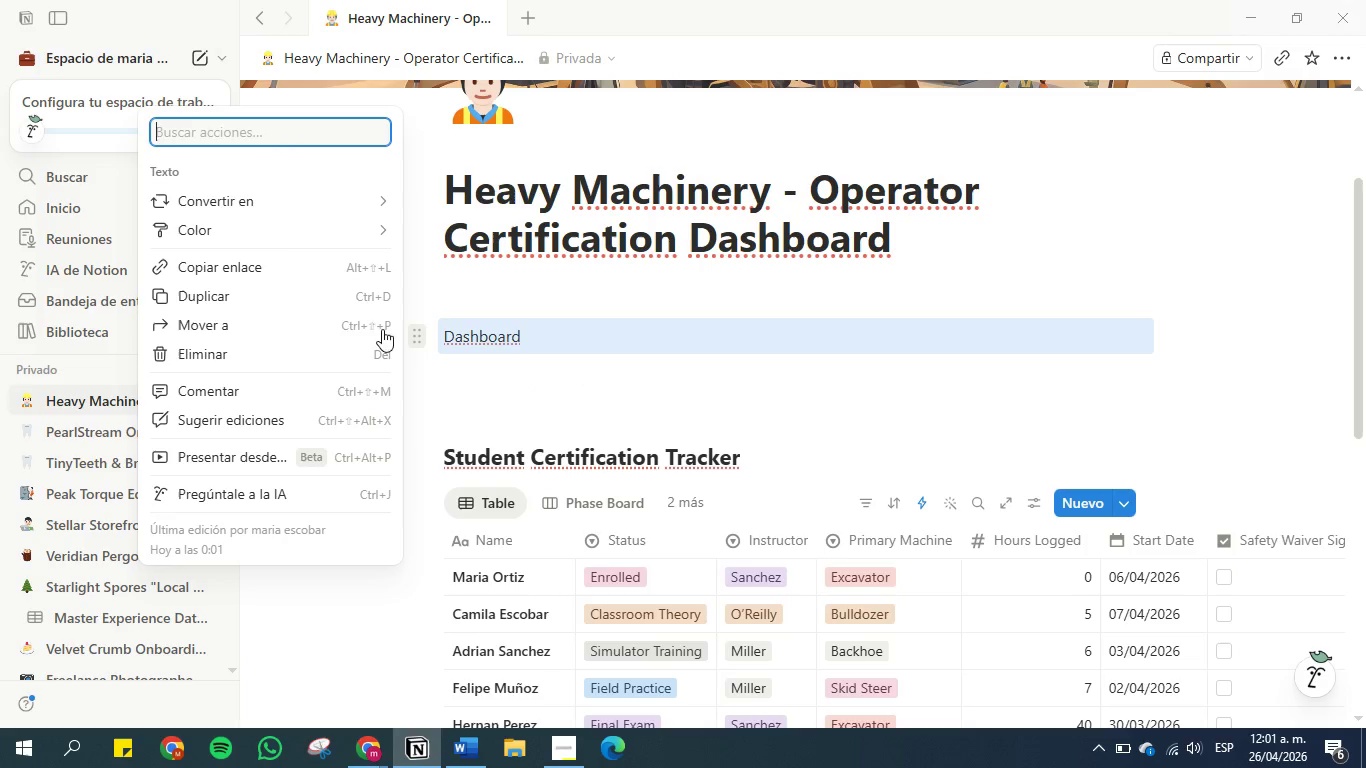 
mouse_move([300, 212])
 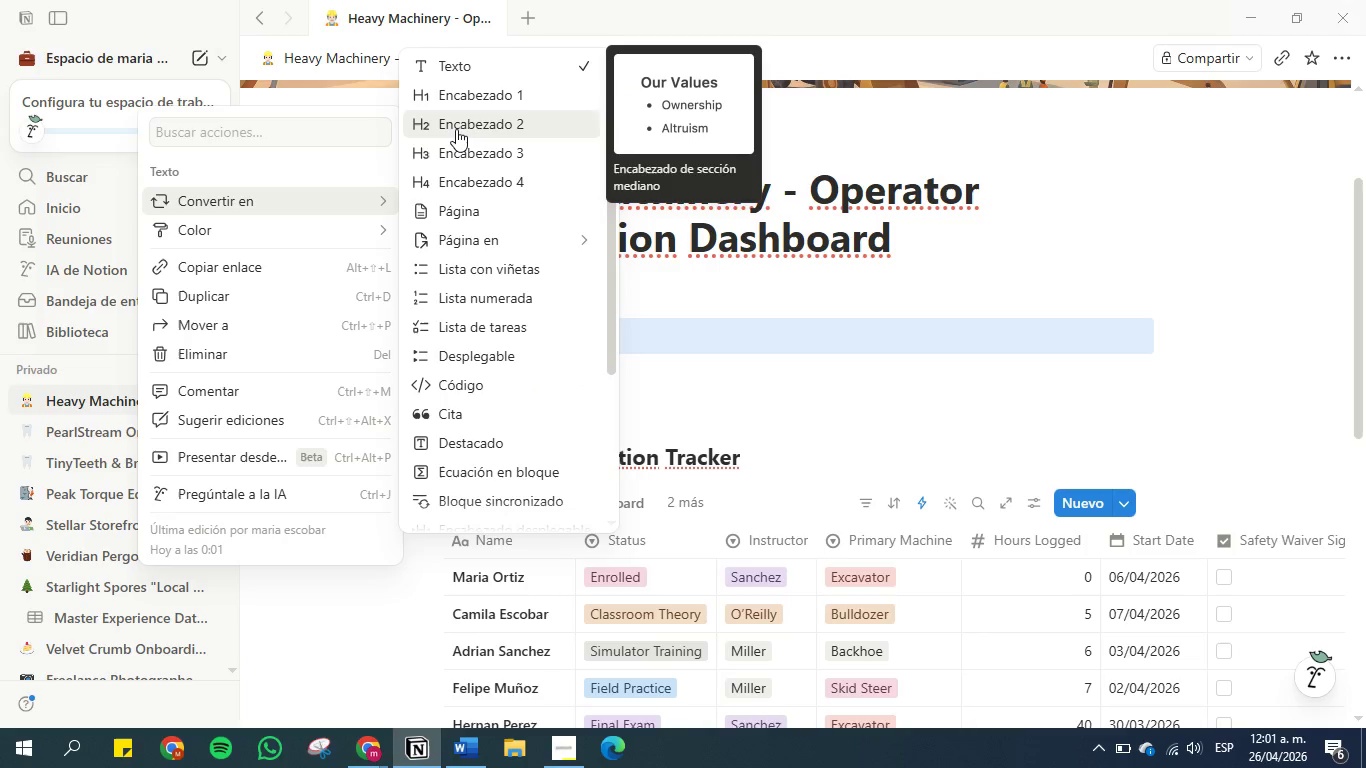 
left_click([456, 129])
 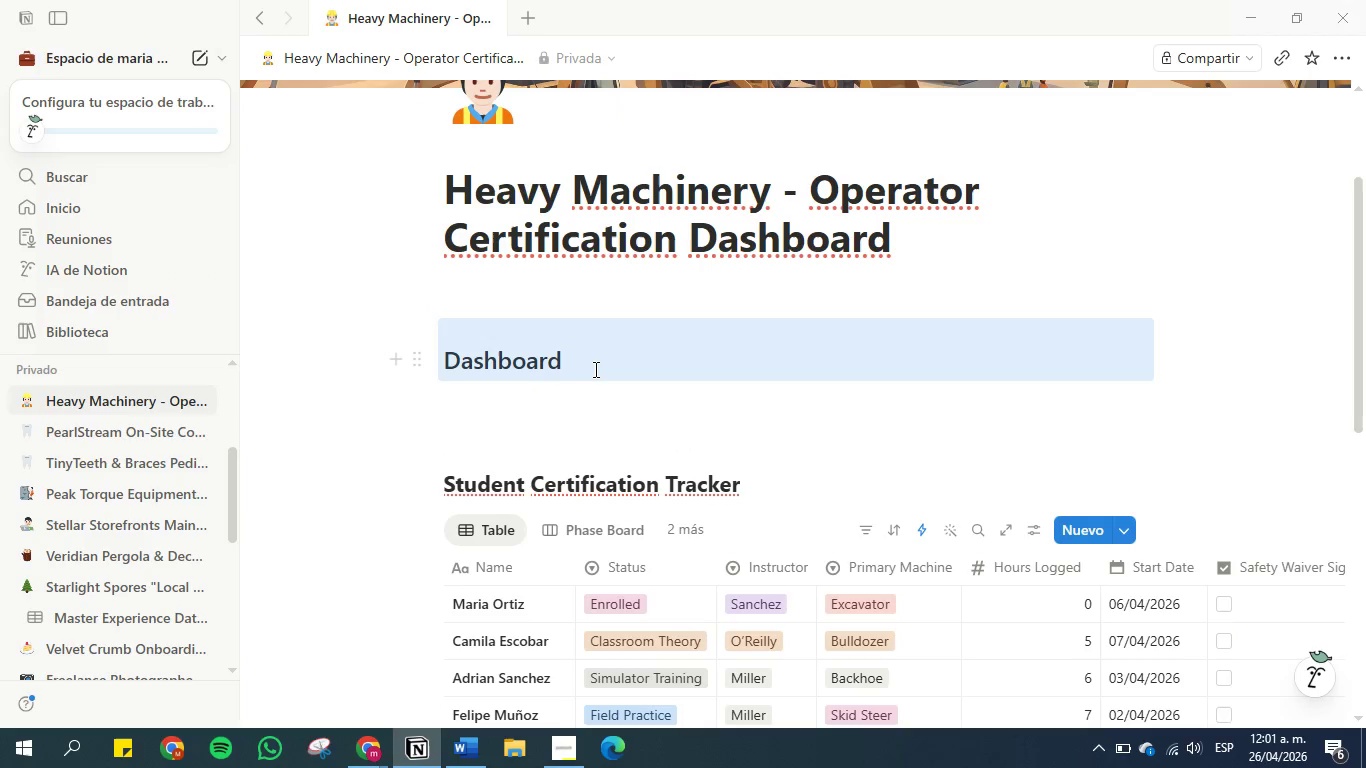 
left_click([594, 370])
 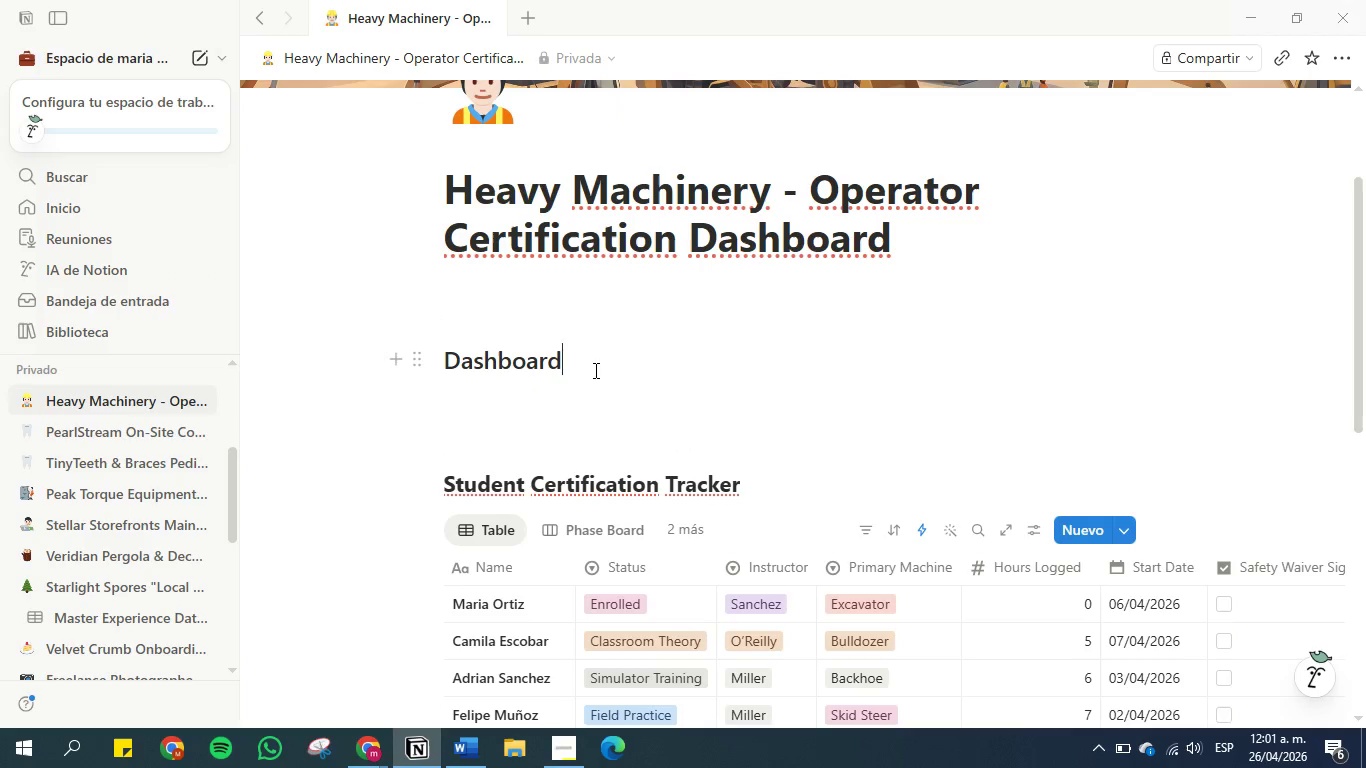 
key(Enter)
 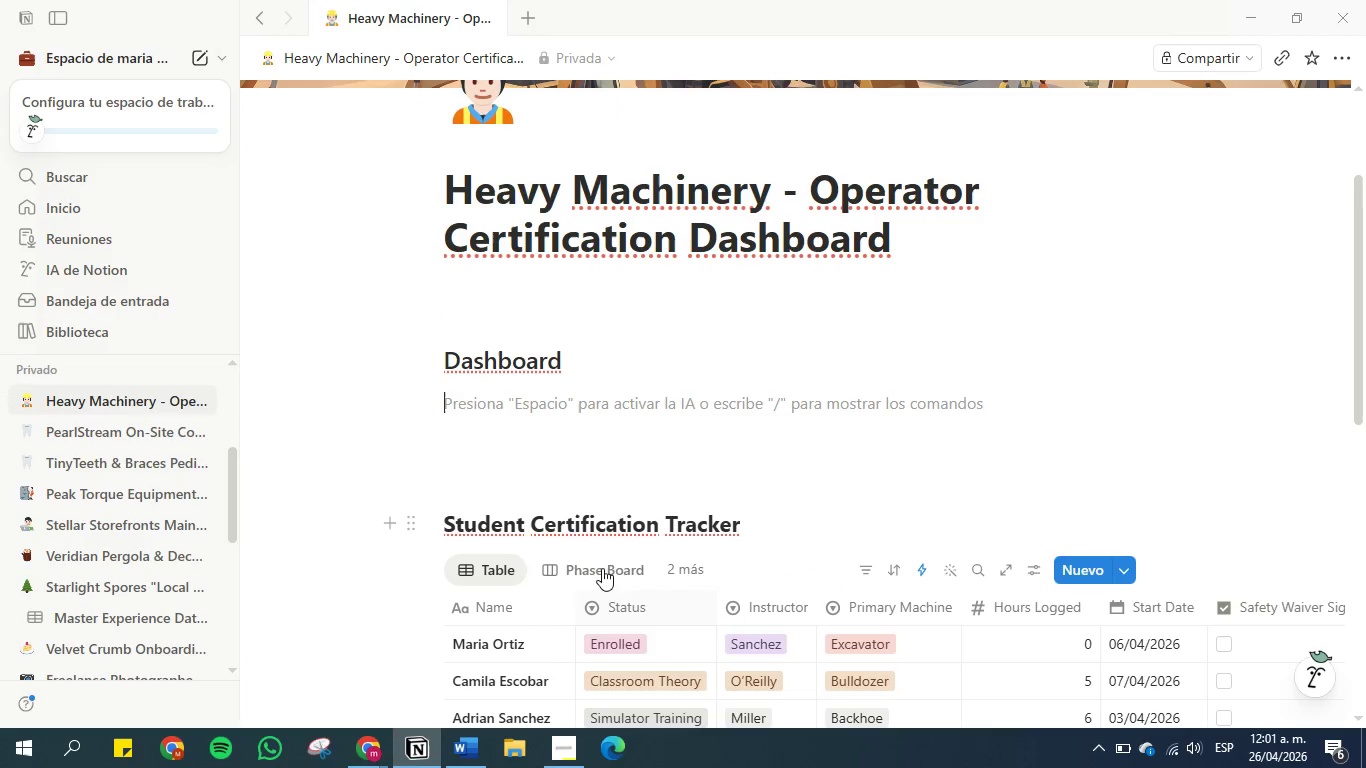 
left_click([602, 561])
 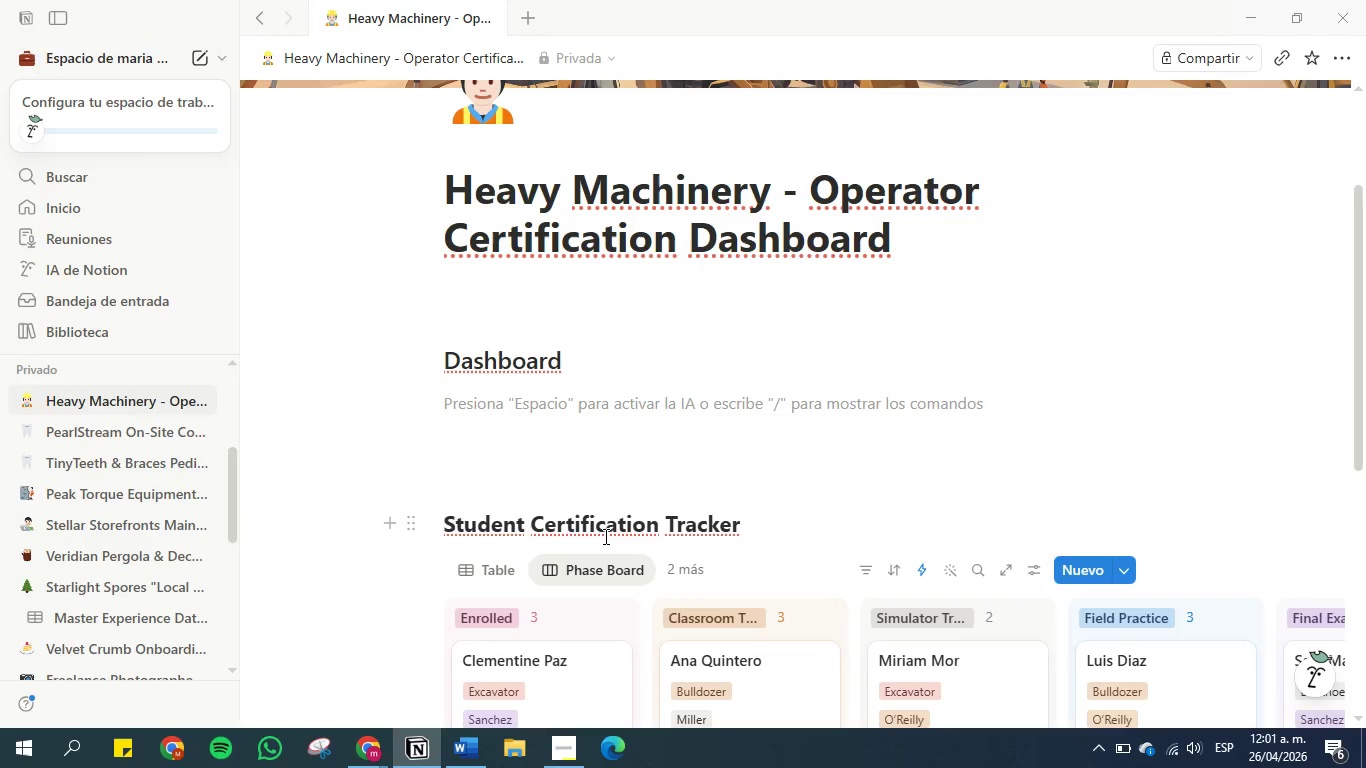 
scroll: coordinate [604, 536], scroll_direction: down, amount: 2.0
 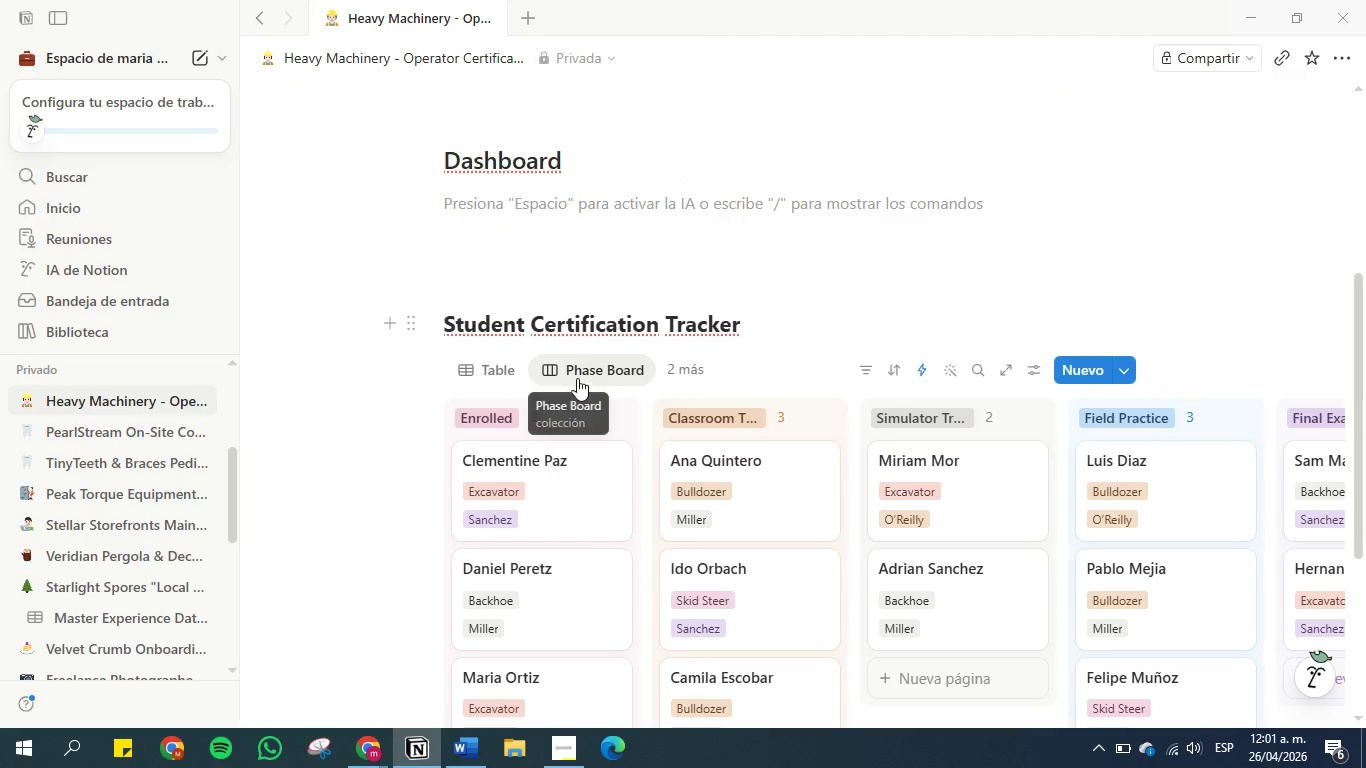 
left_click([577, 376])
 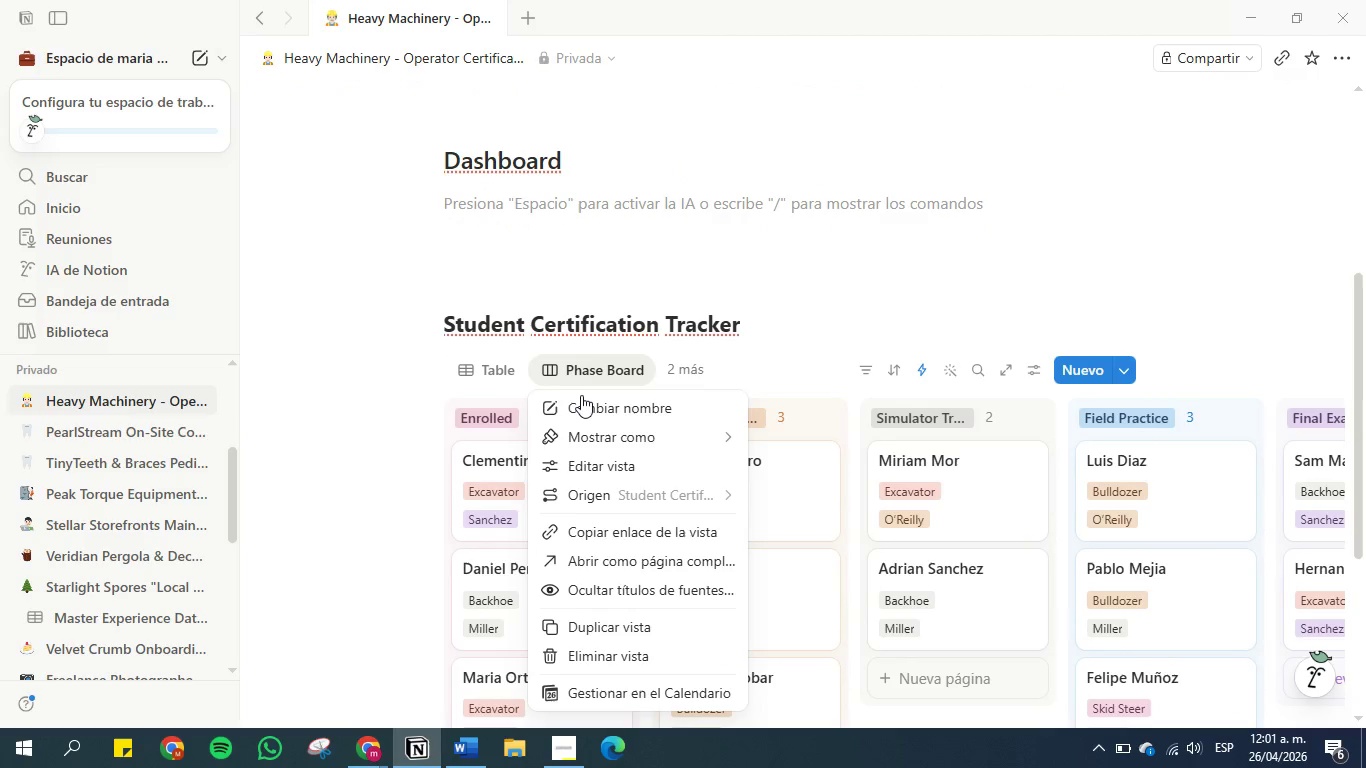 
left_click([583, 400])
 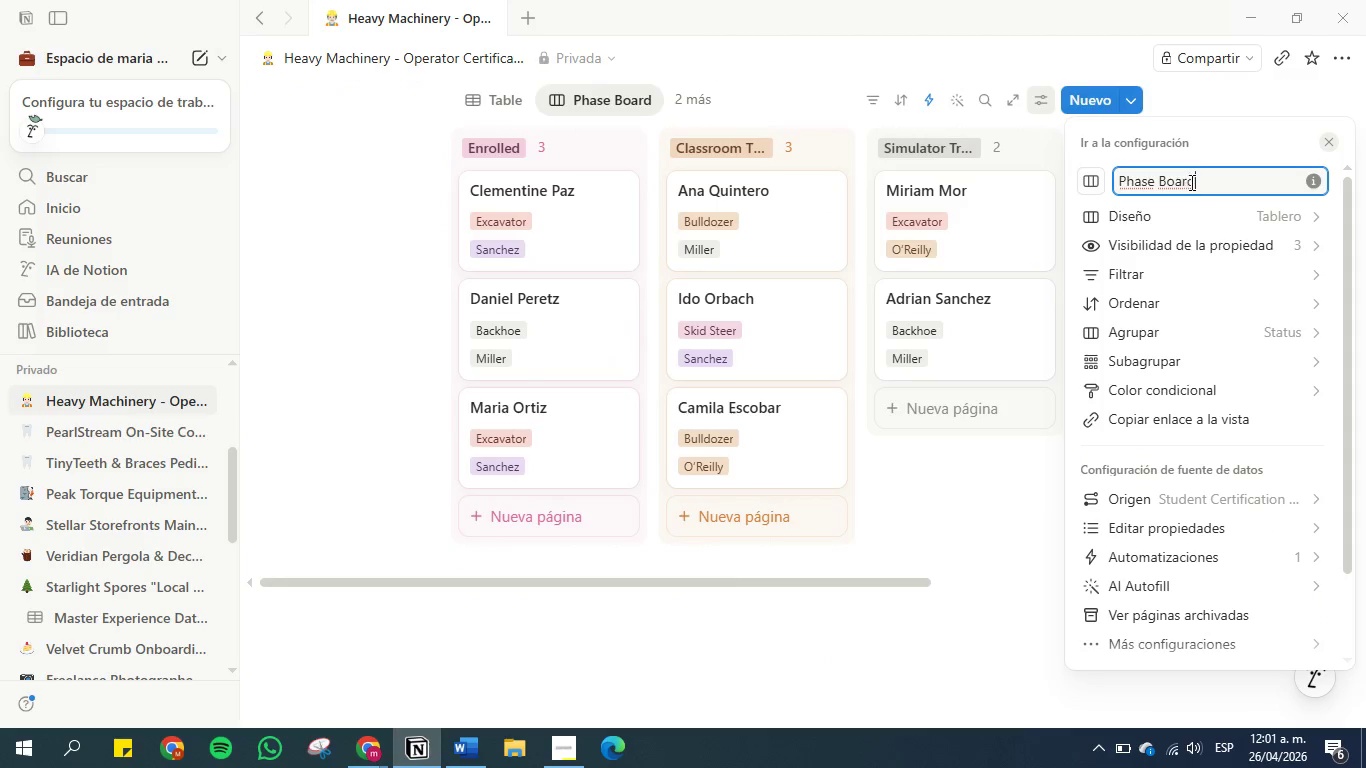 
left_click_drag(start_coordinate=[1203, 180], to_coordinate=[1120, 190])
 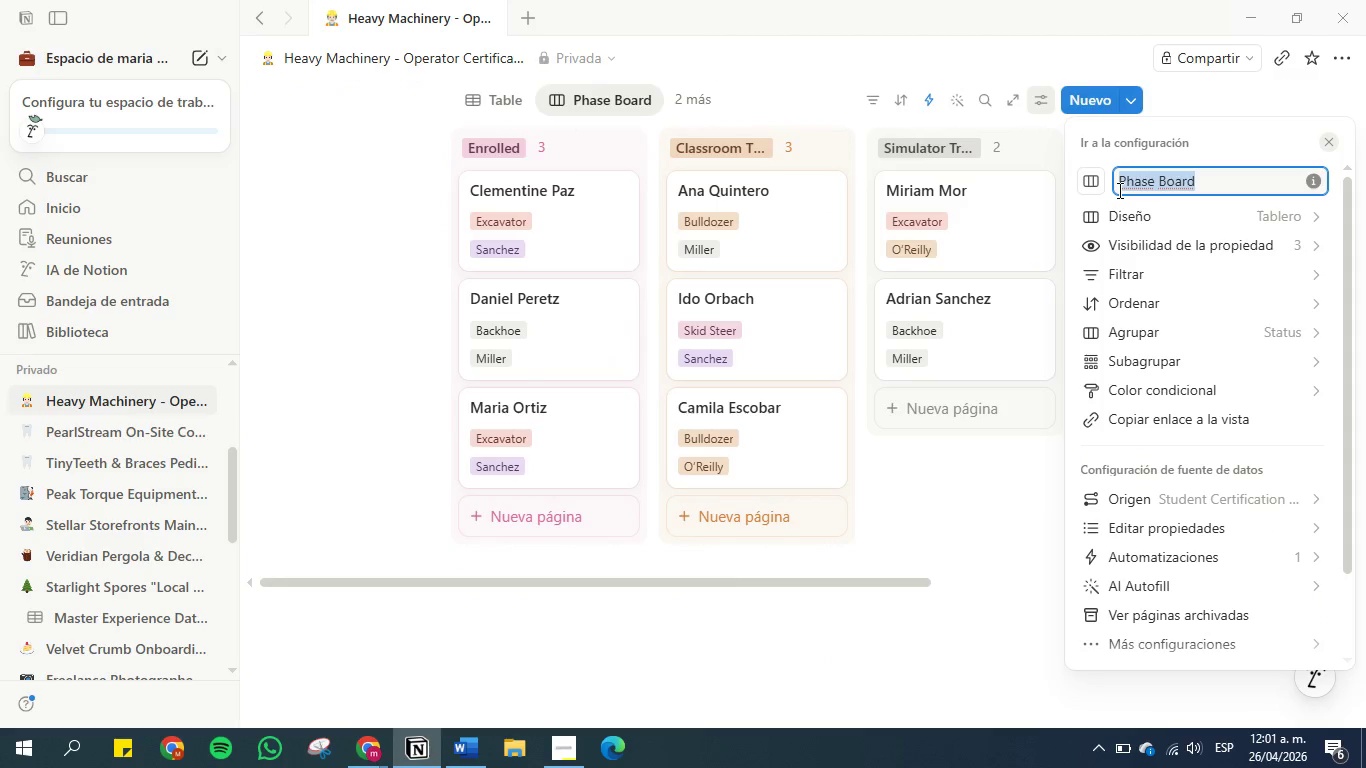 
key(Control+C)
 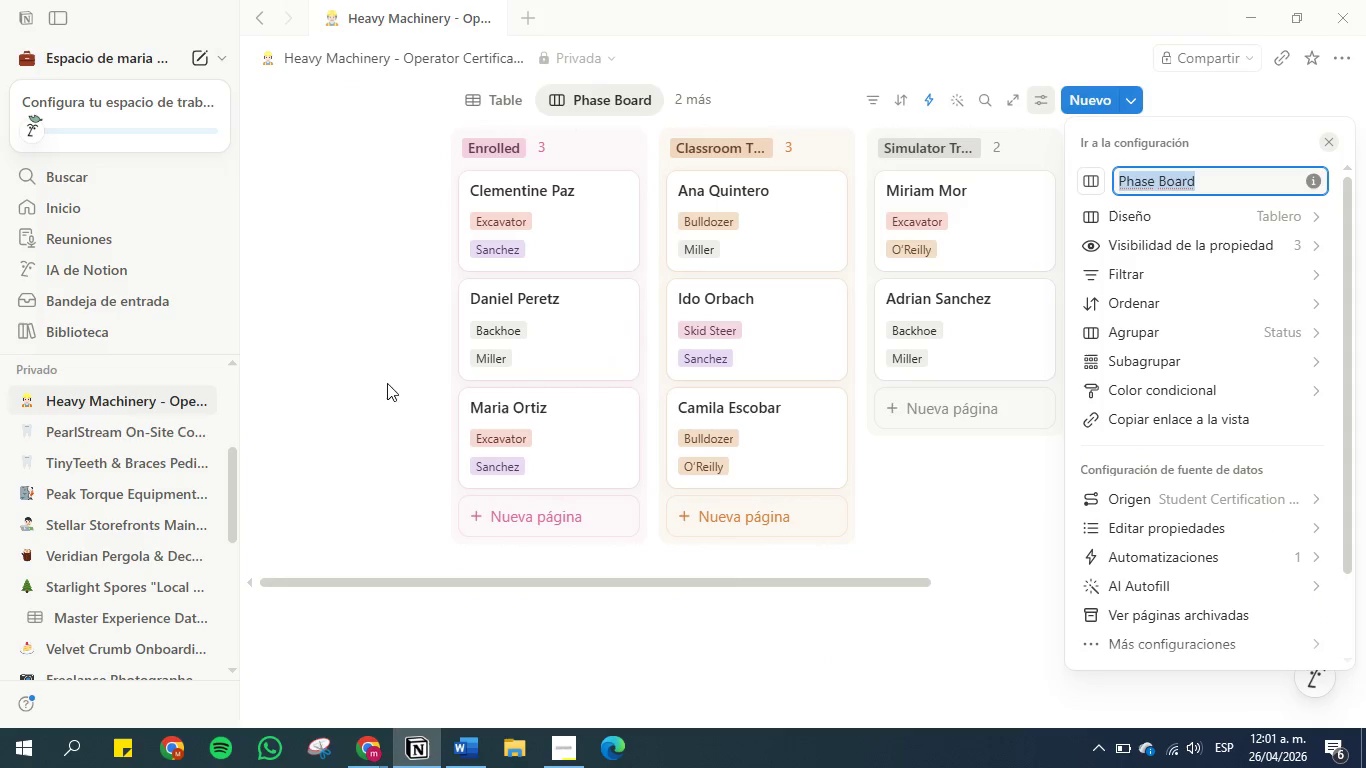 
left_click([355, 380])
 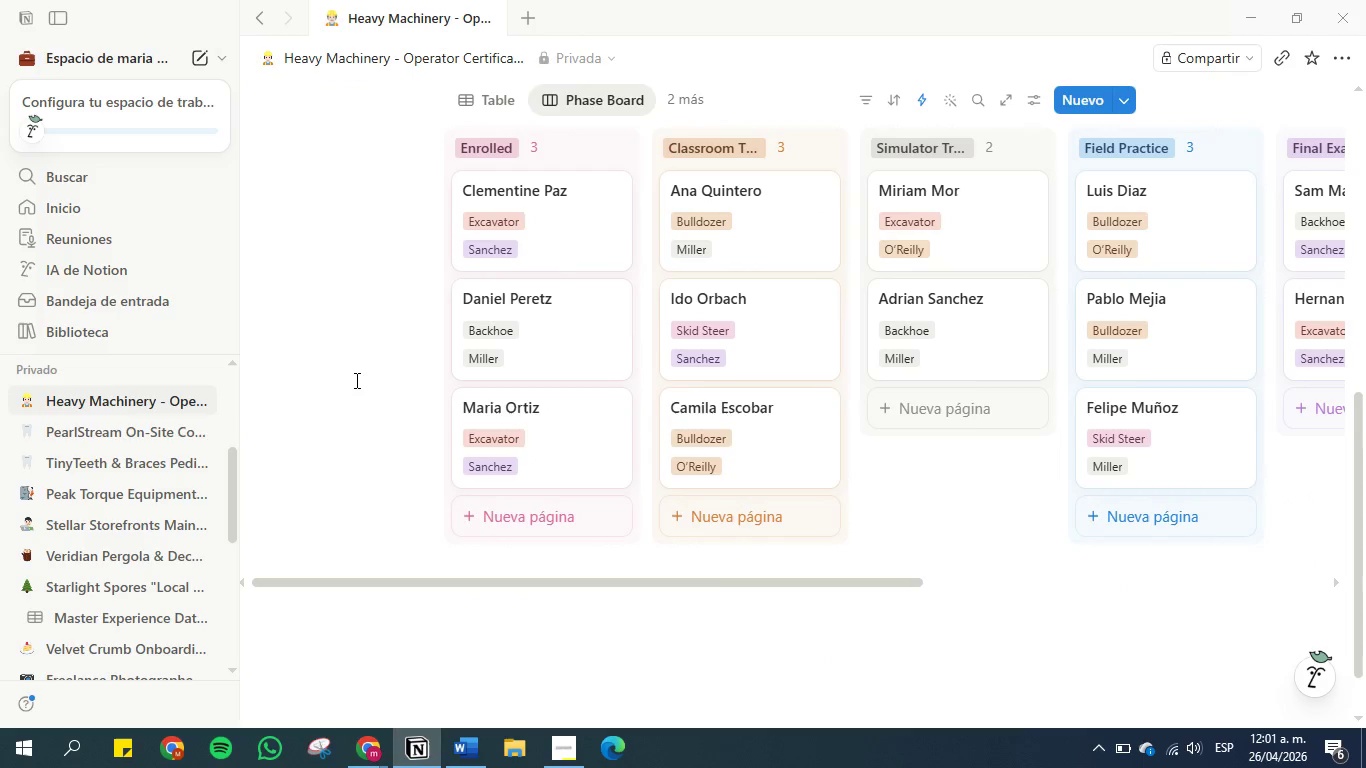 
scroll: coordinate [355, 380], scroll_direction: up, amount: 3.0
 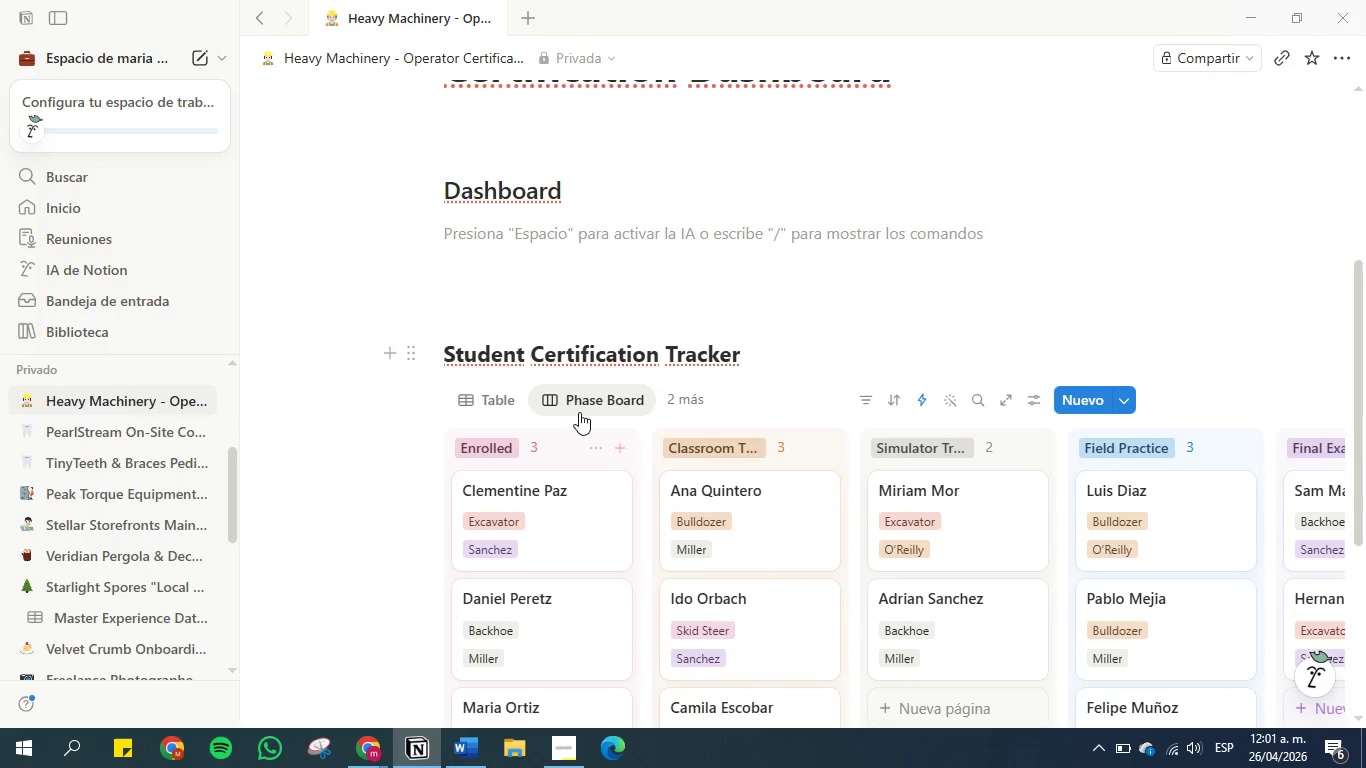 
left_click([584, 411])
 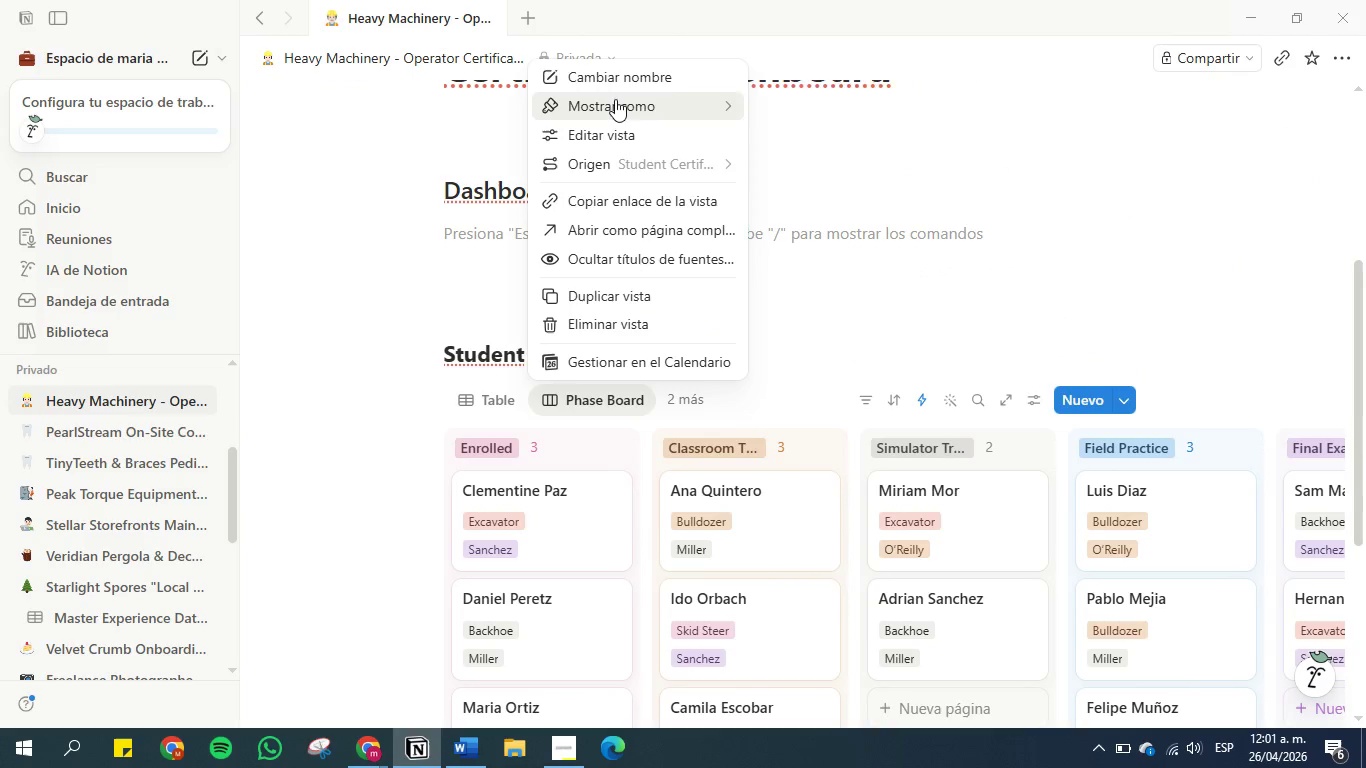 
mouse_move([610, 174])
 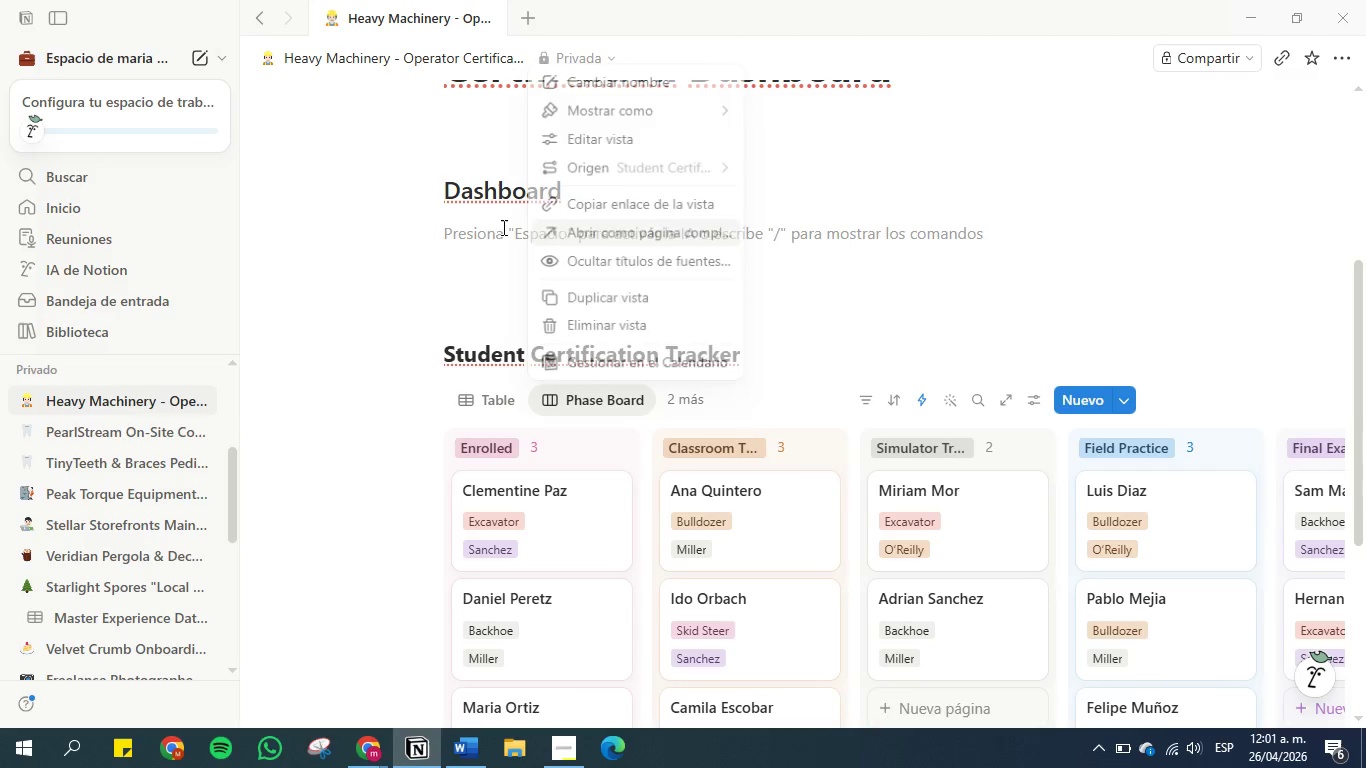 
double_click([484, 235])
 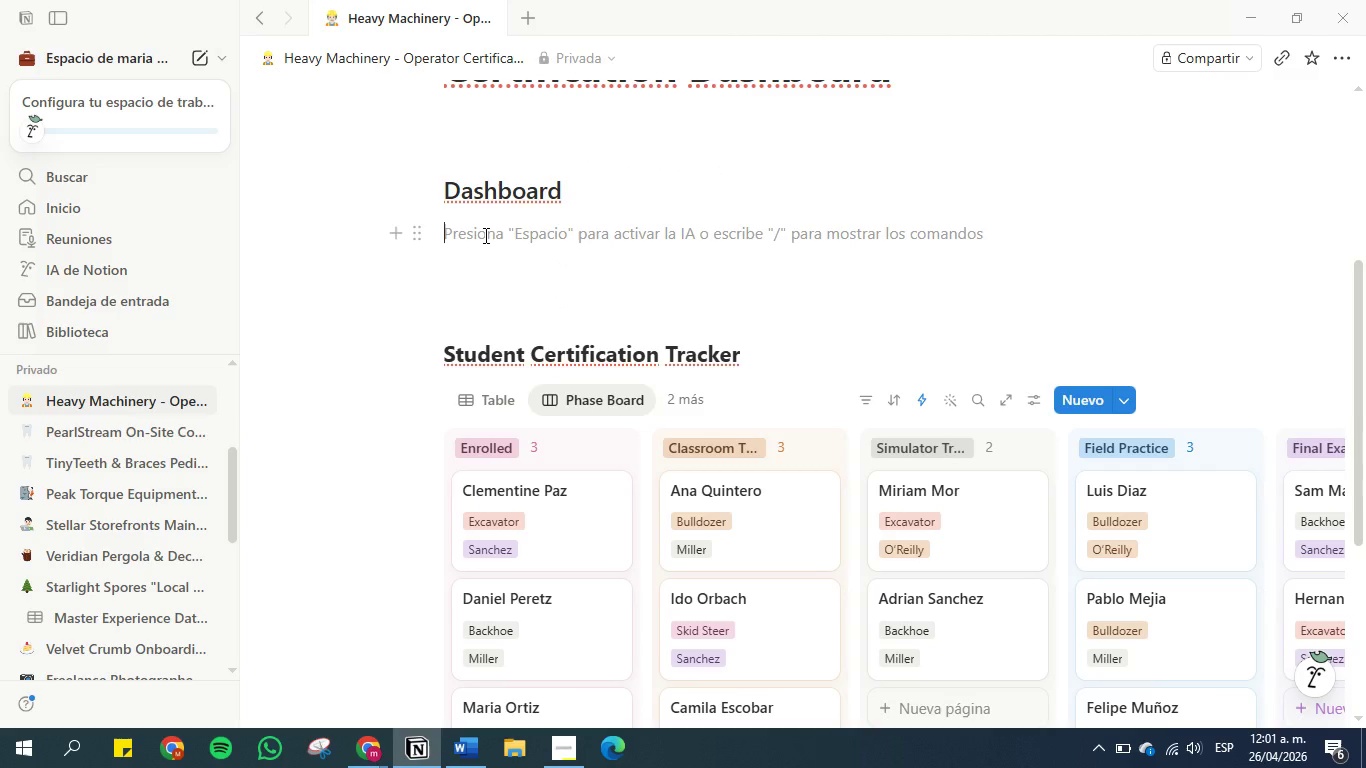 
key(Control+V)
 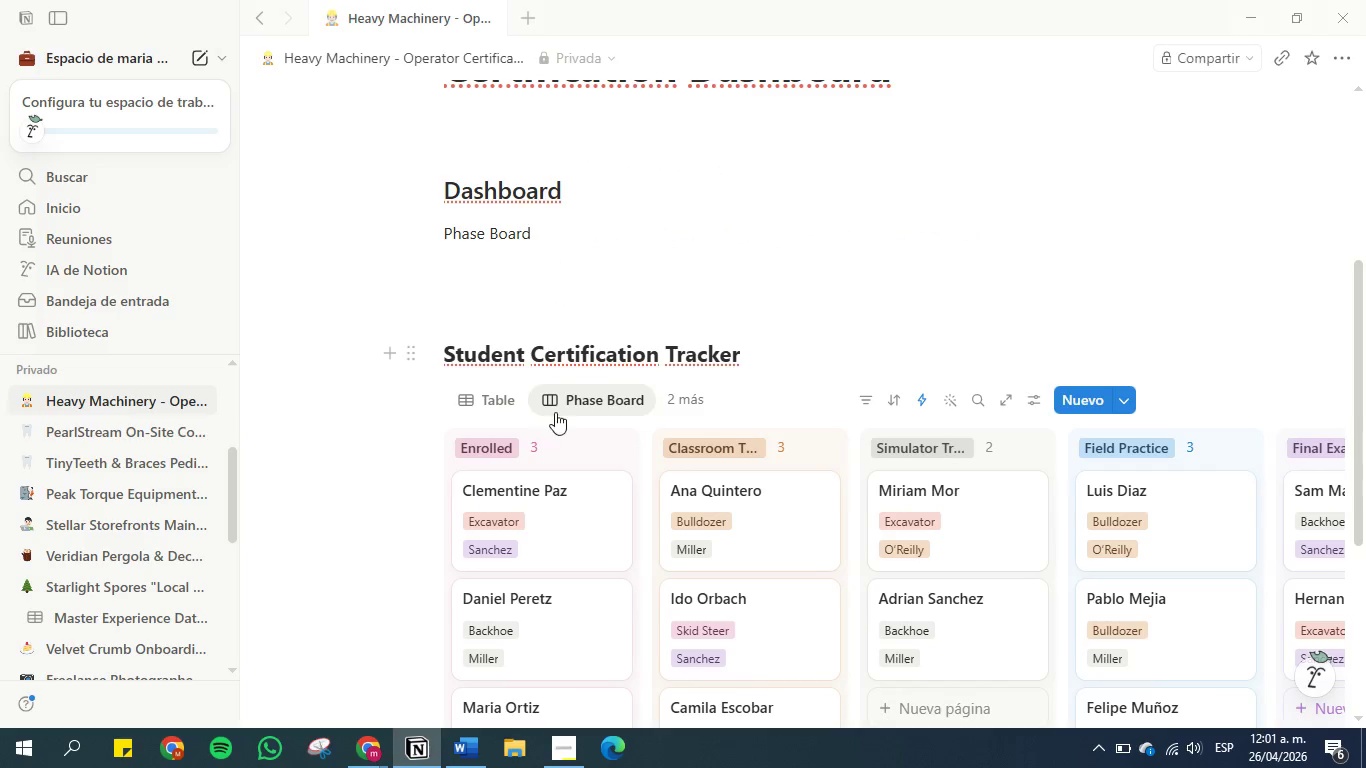 
left_click([576, 395])
 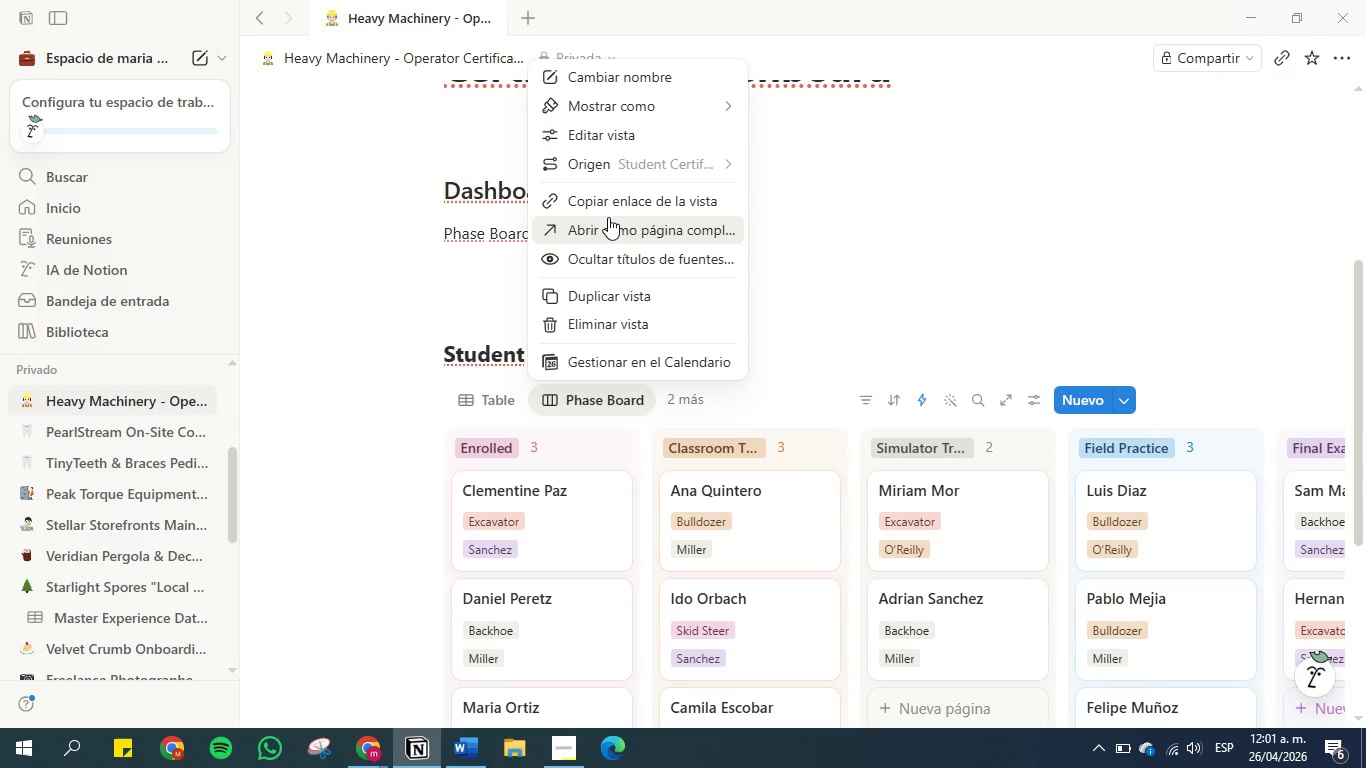 
left_click([608, 202])
 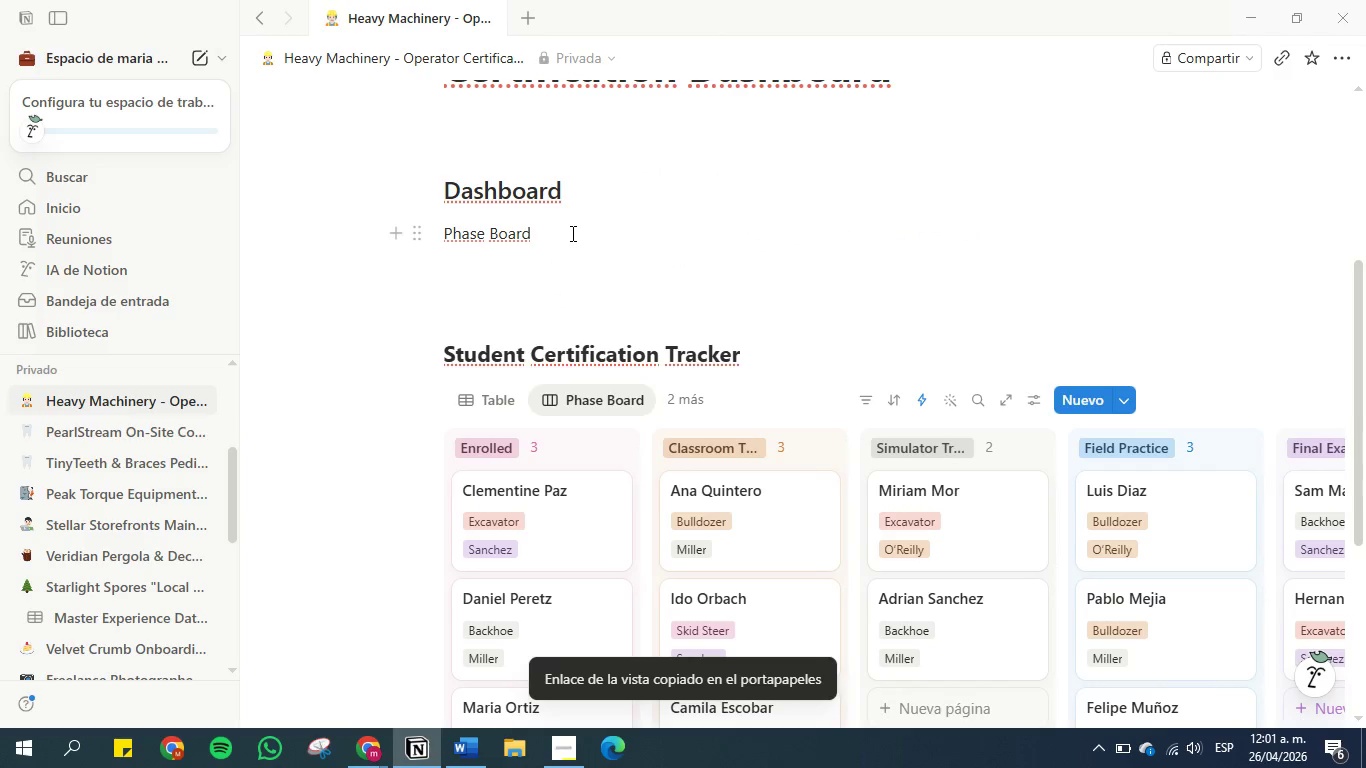 
left_click_drag(start_coordinate=[553, 233], to_coordinate=[436, 233])
 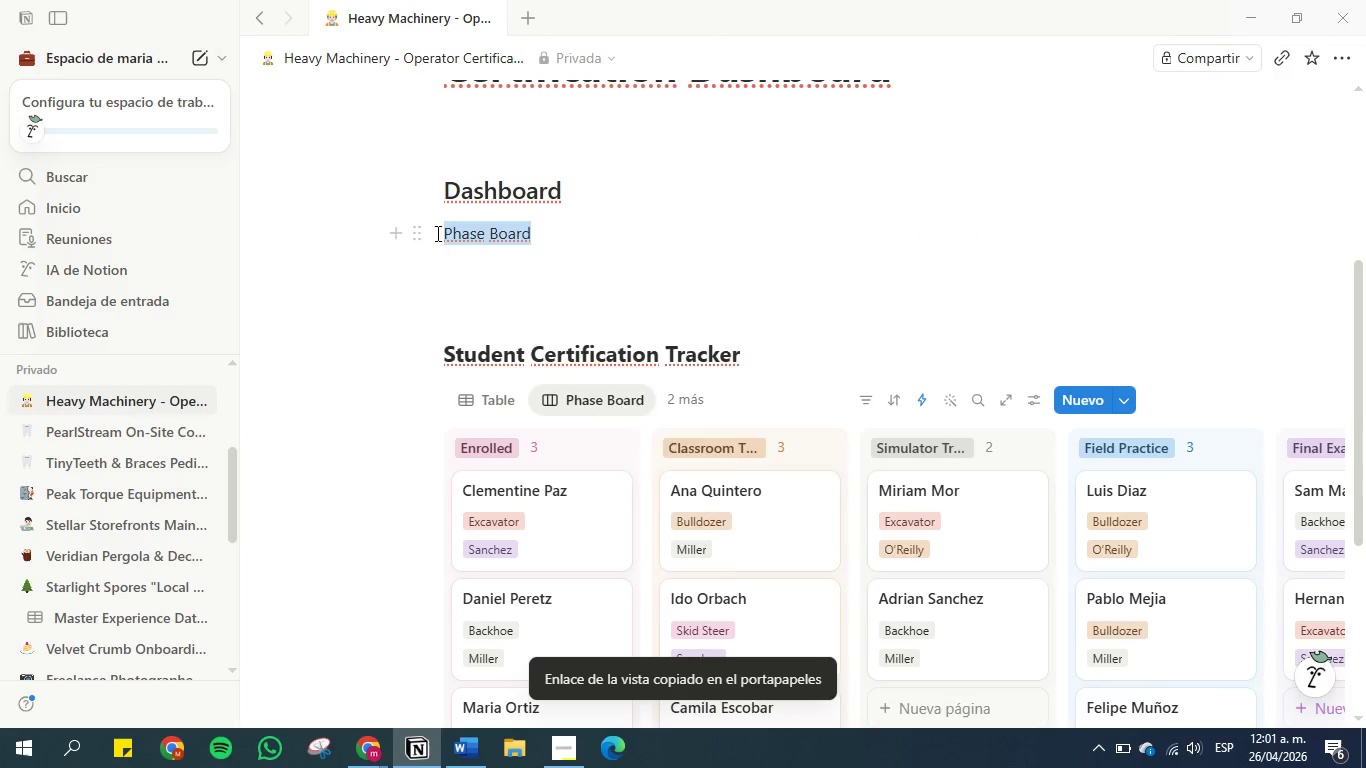 
key(Control+K)
 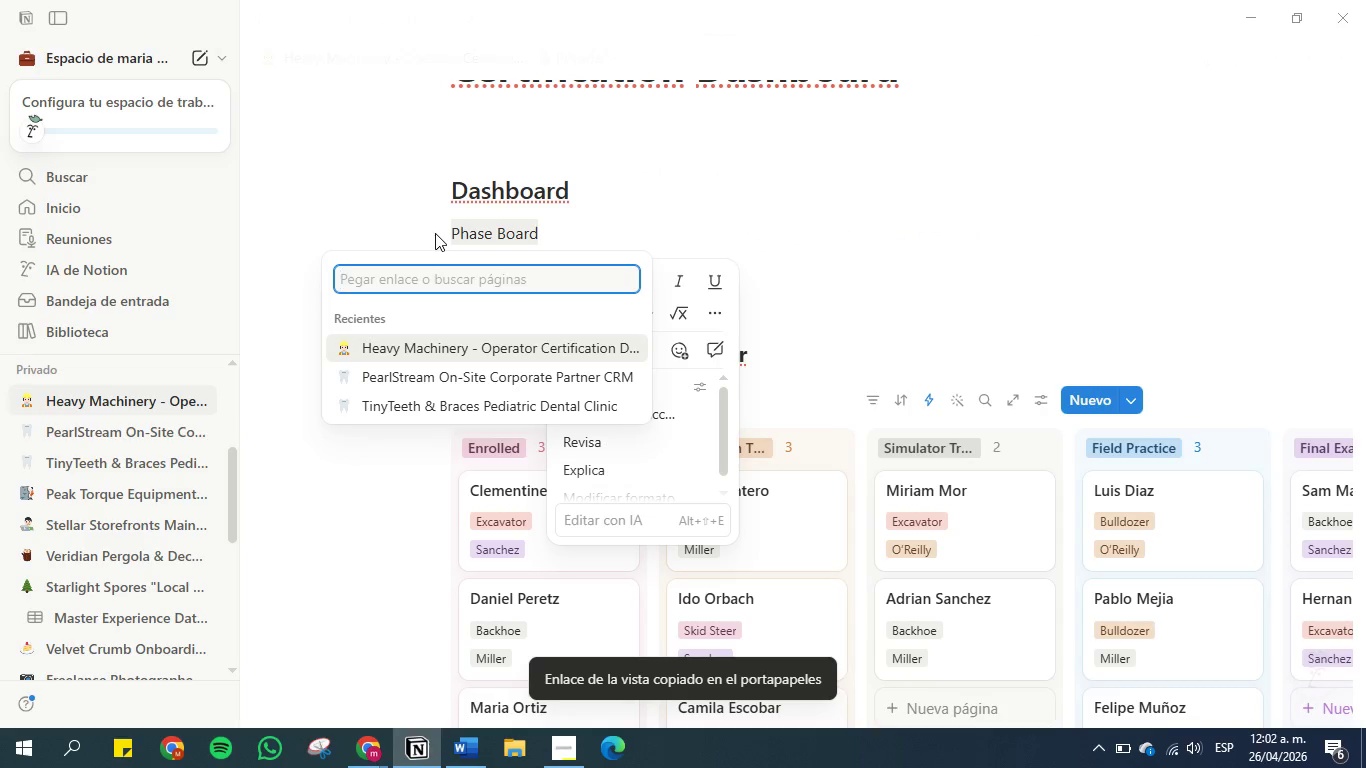 
key(Control+V)
 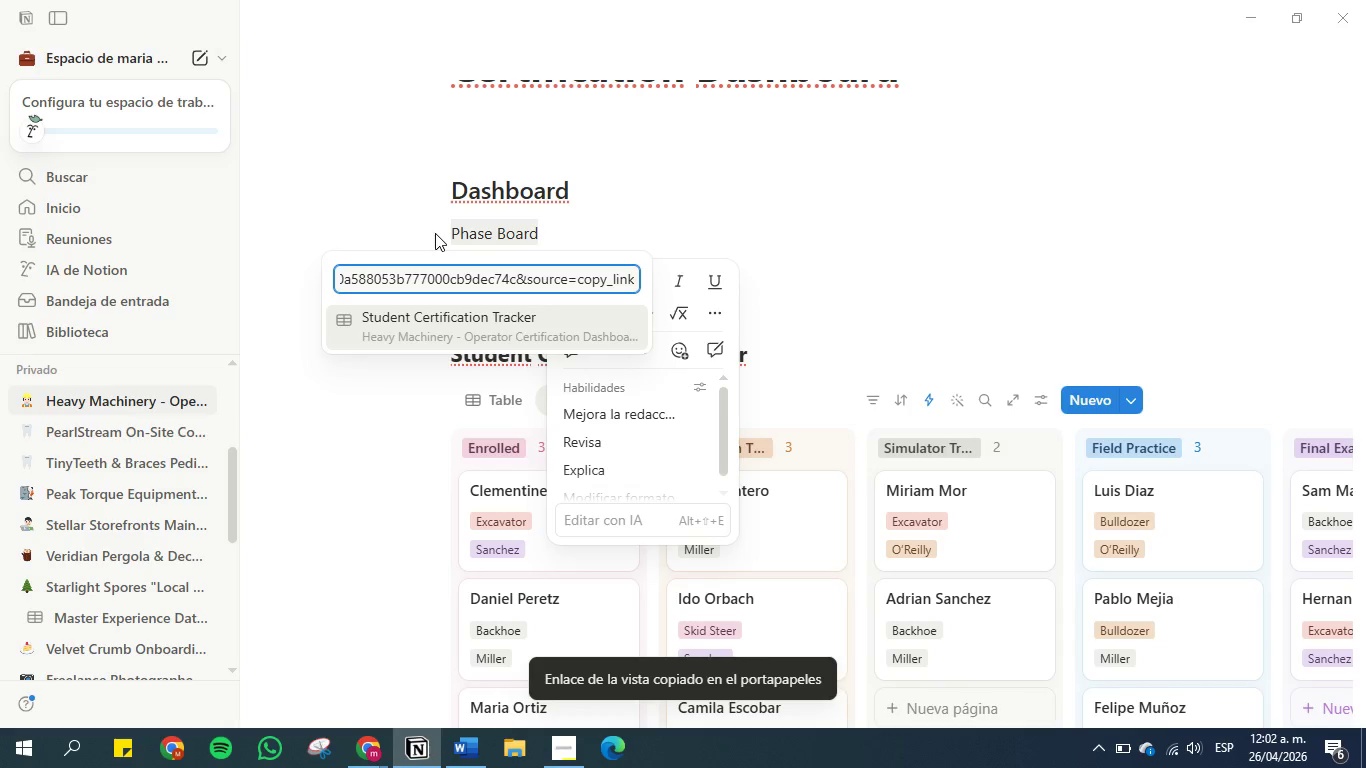 
key(Enter)
 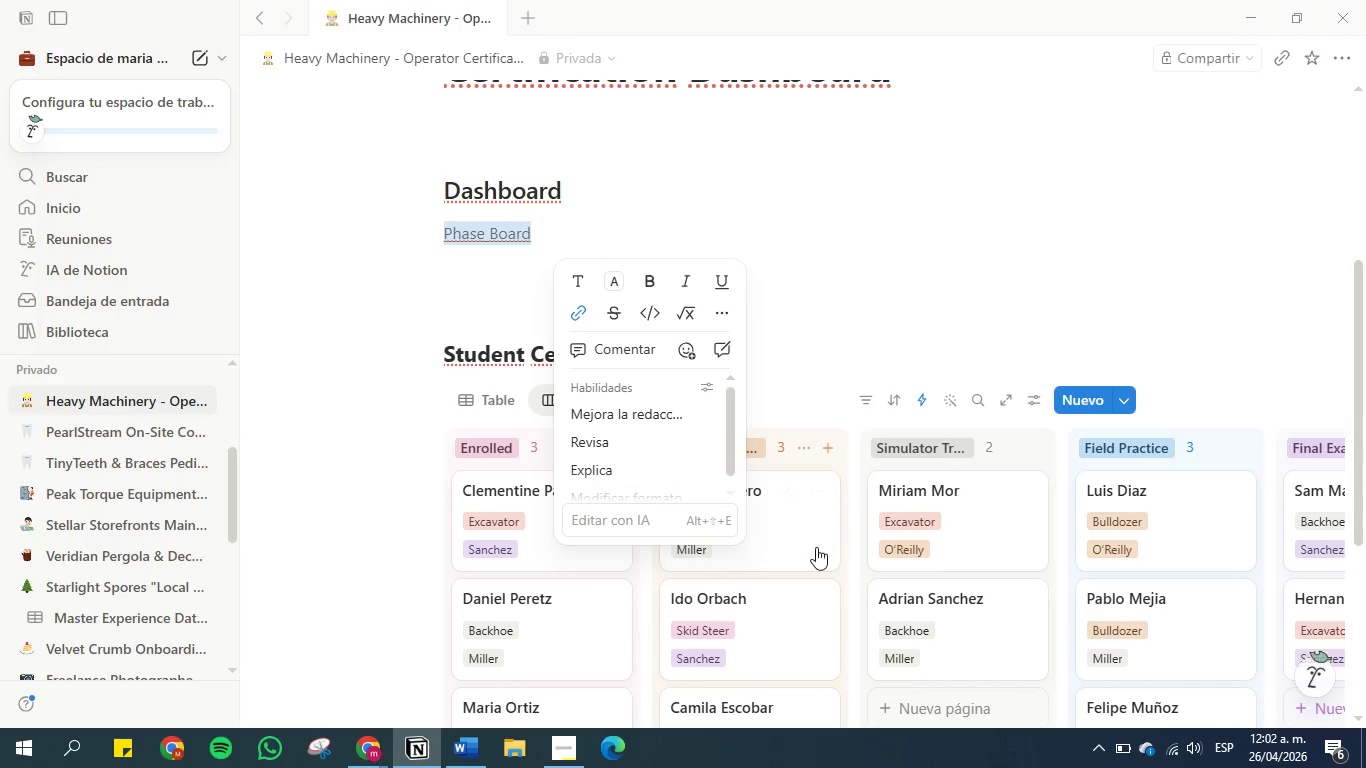 
left_click([509, 273])
 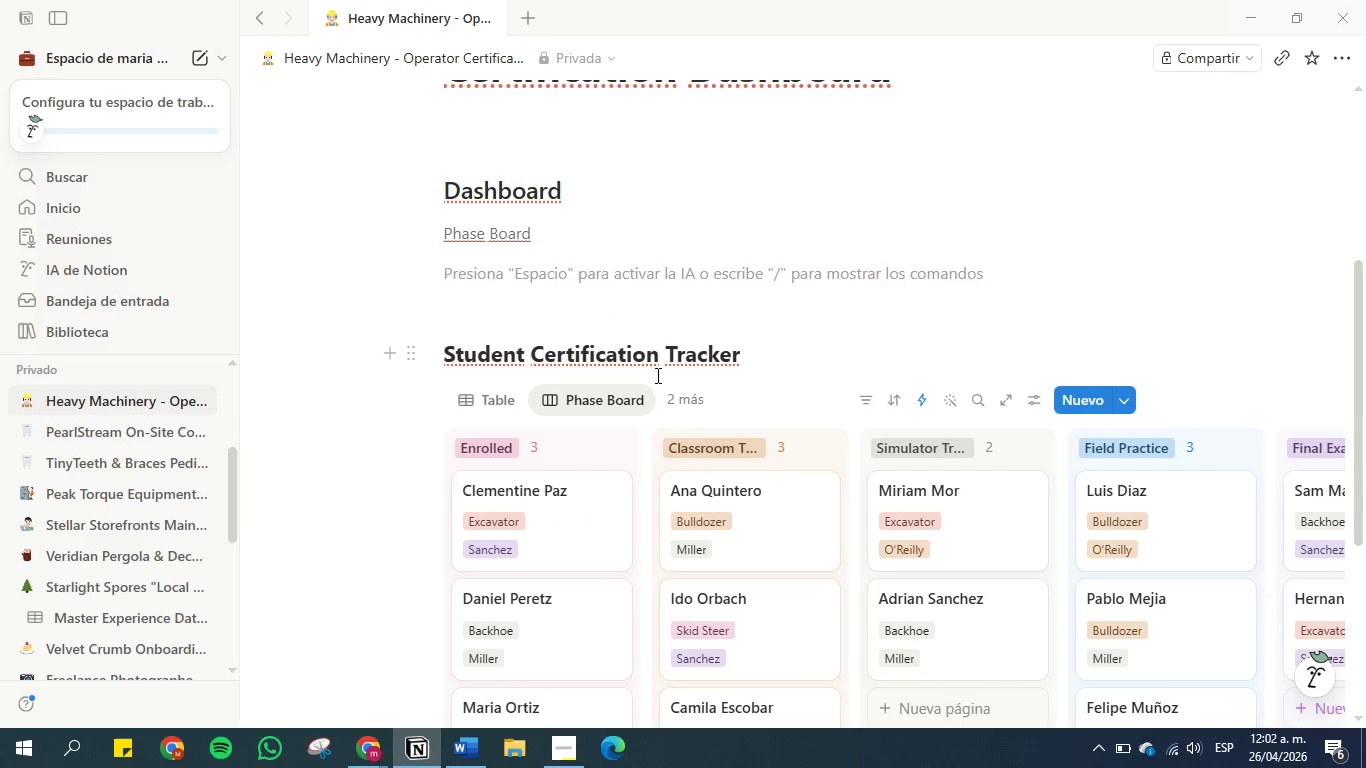 
left_click([675, 409])
 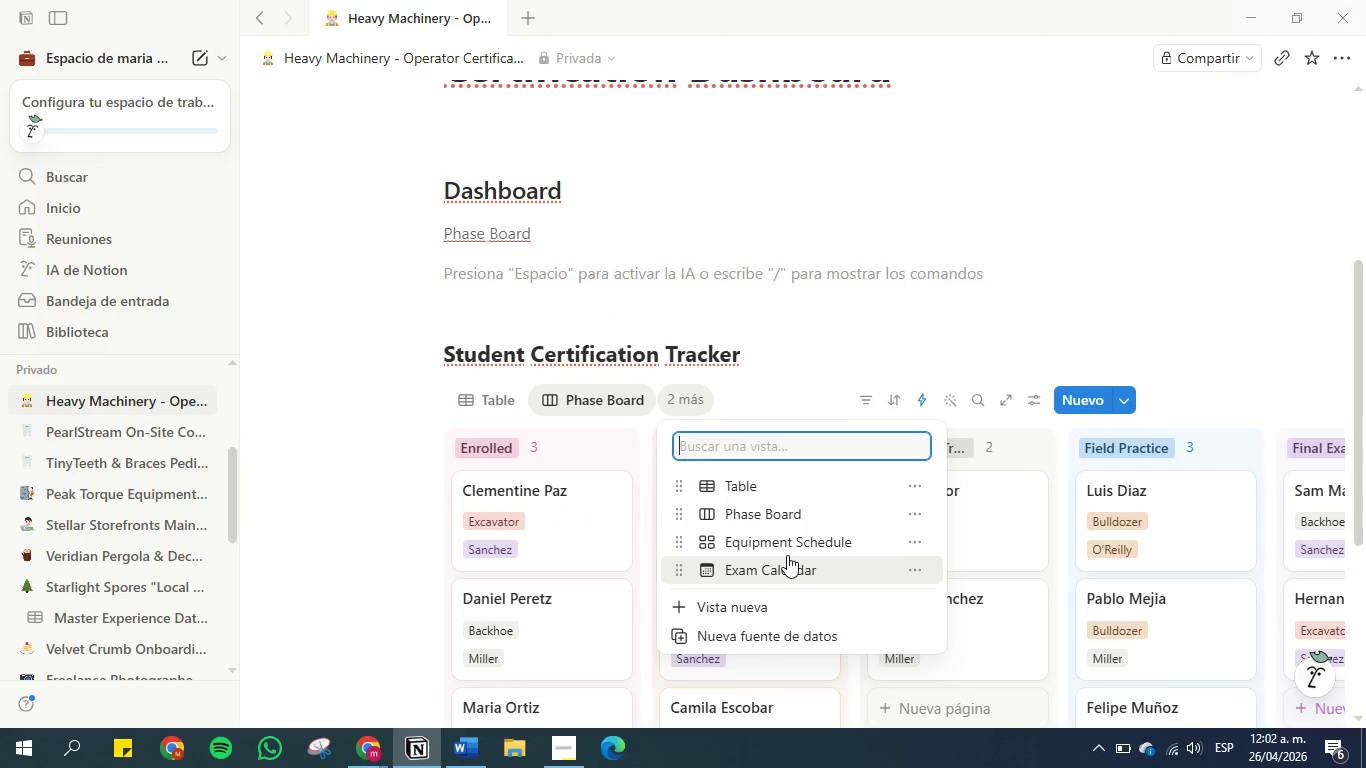 
left_click([787, 551])
 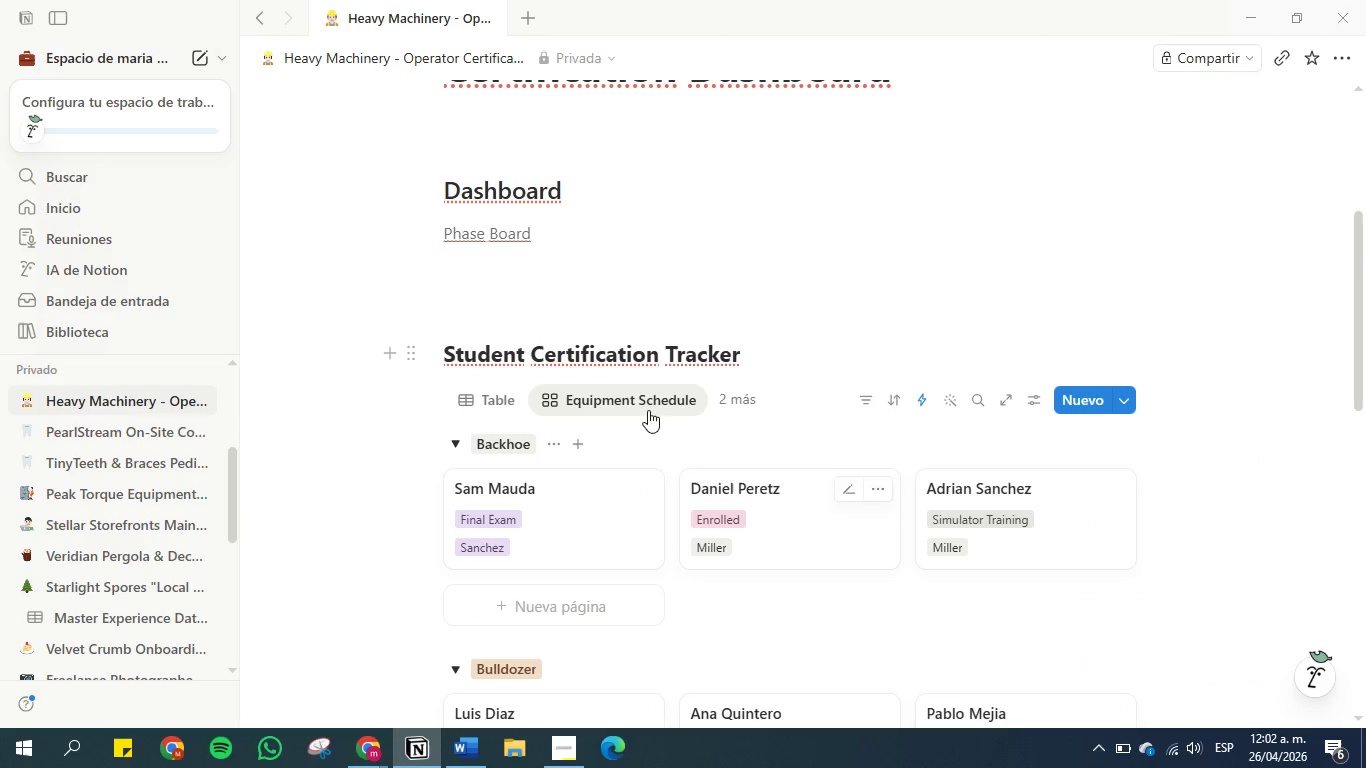 
left_click([632, 404])
 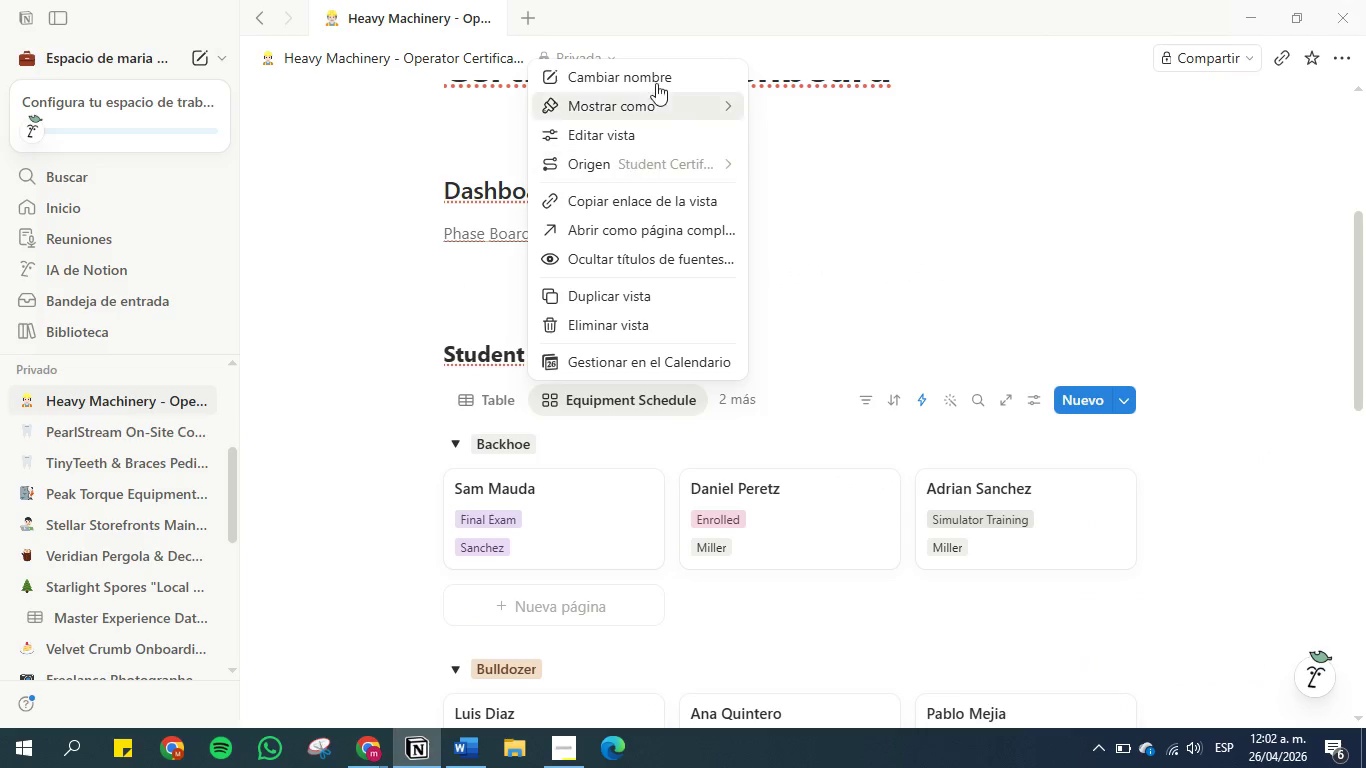 
left_click([657, 70])
 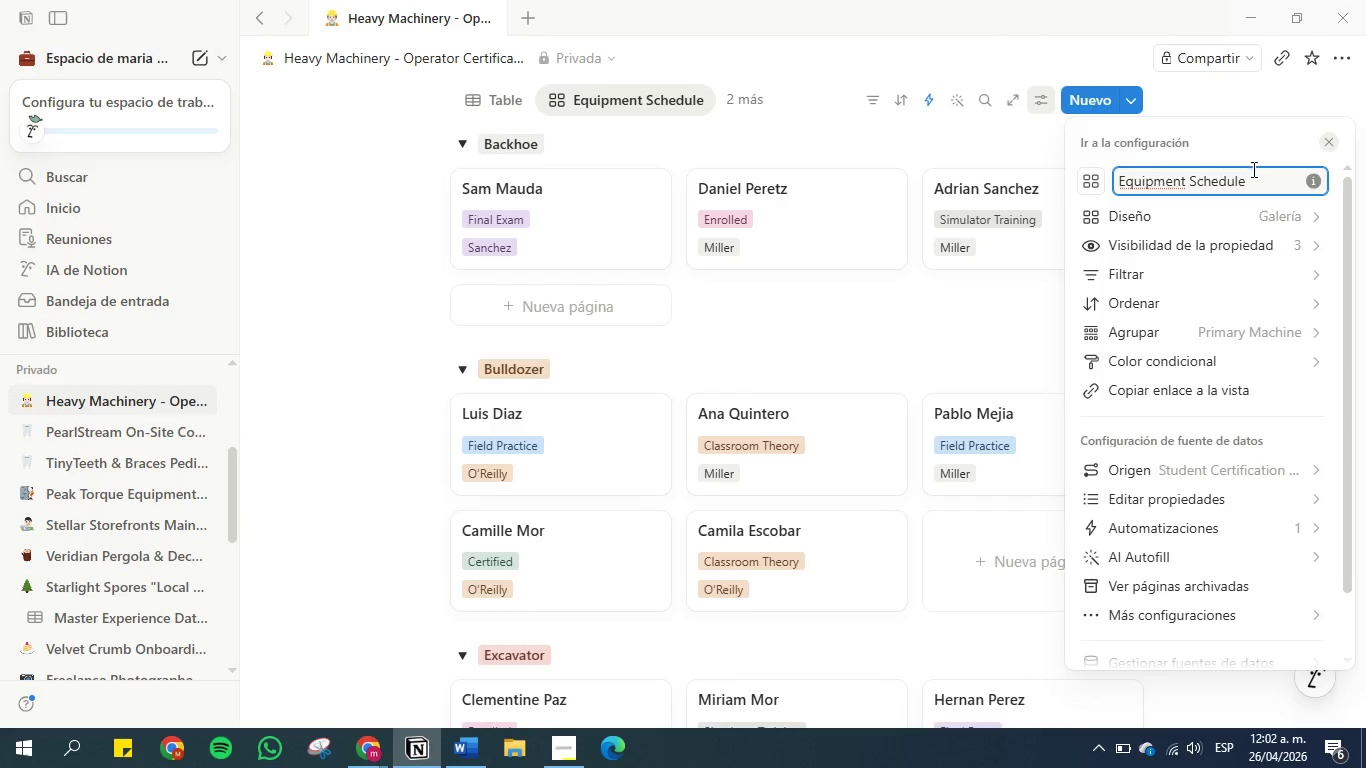 
double_click([1245, 175])
 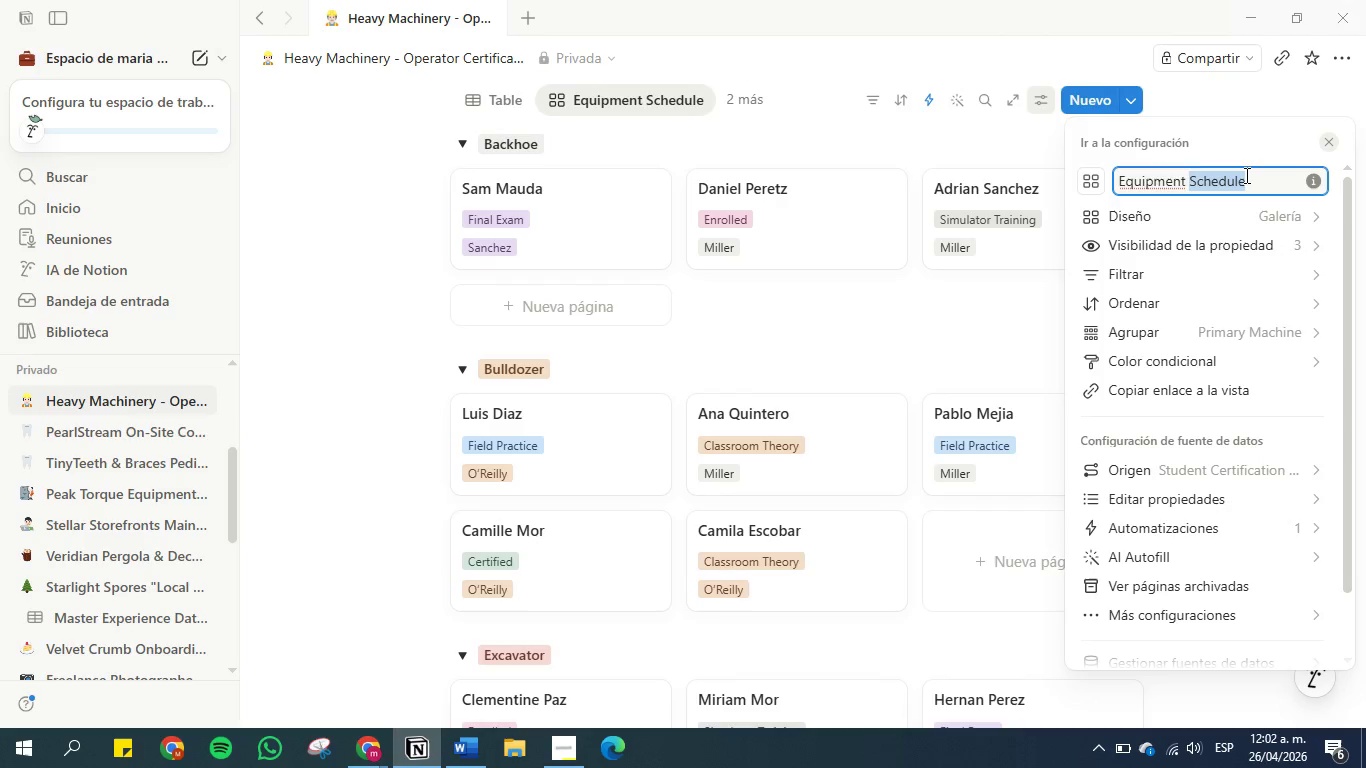 
triple_click([1245, 175])
 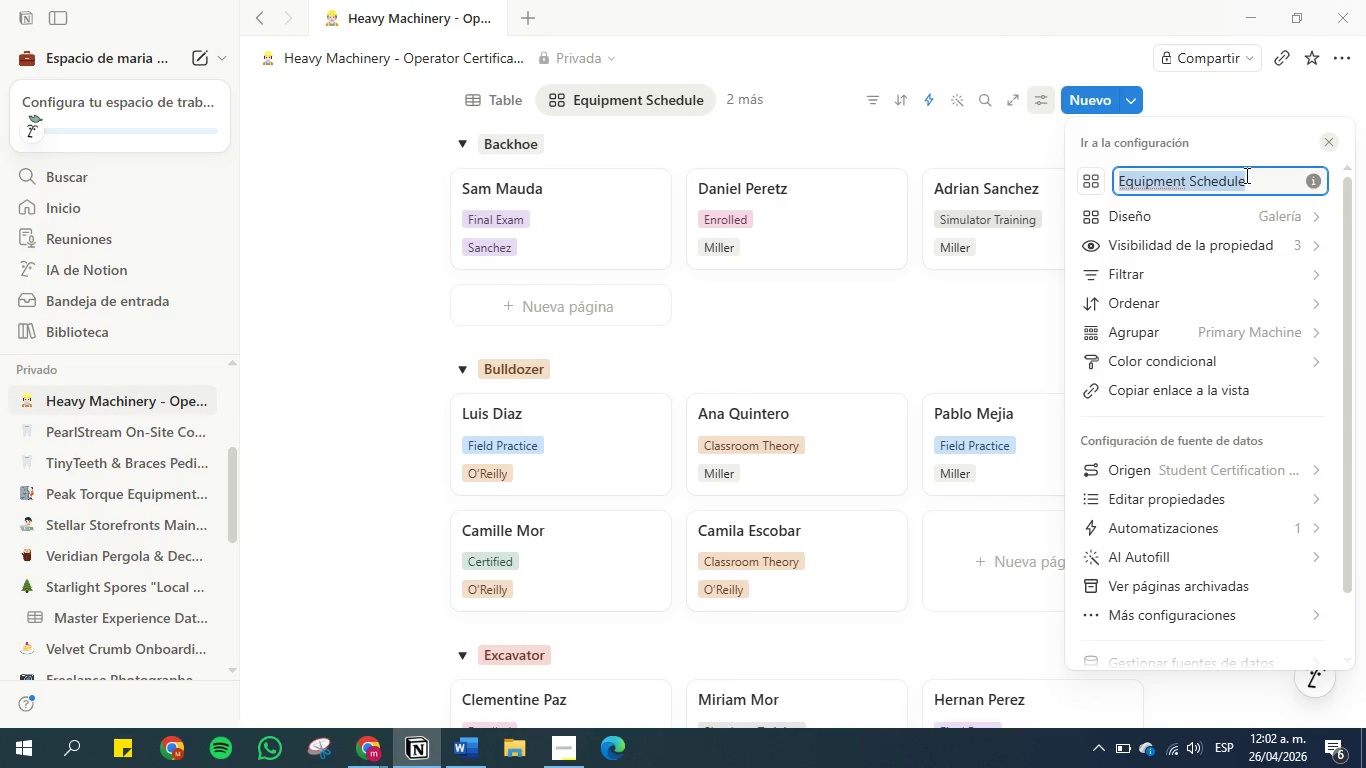 
key(Control+C)
 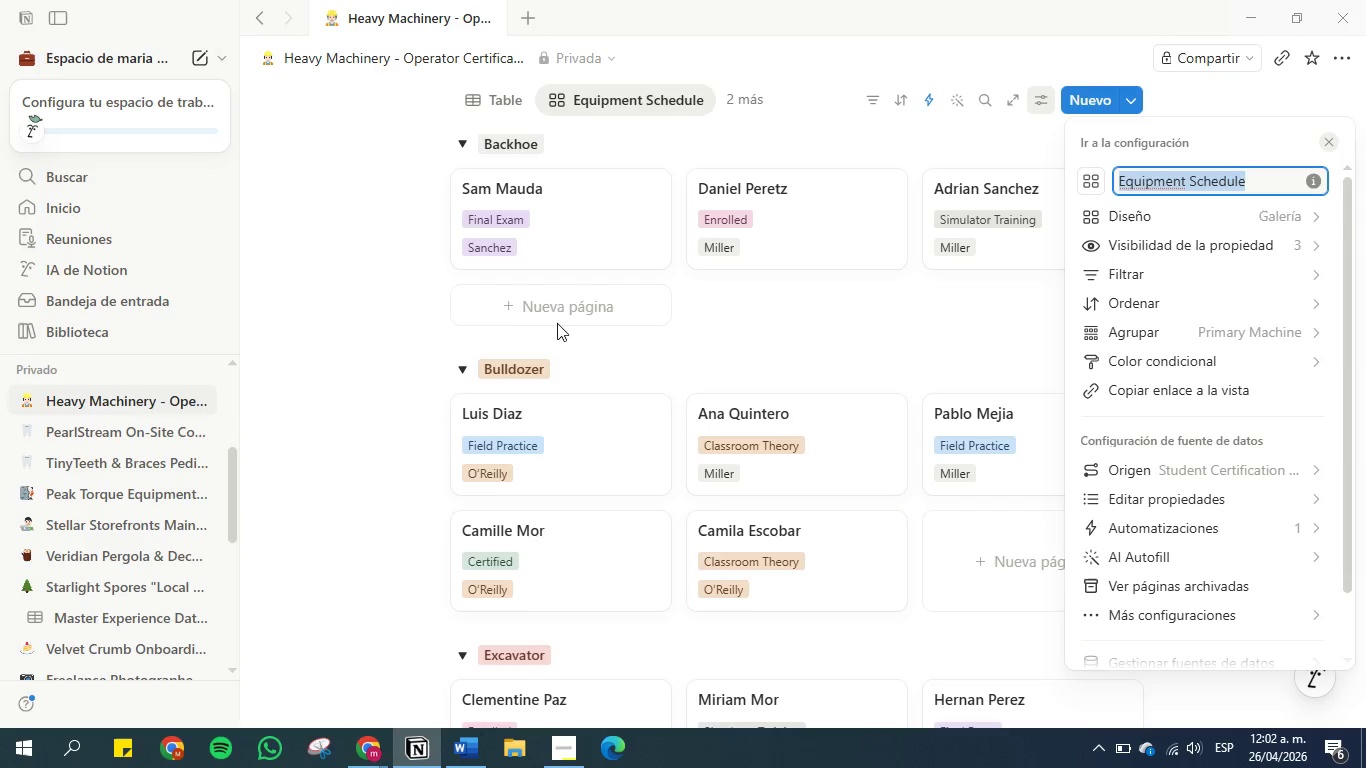 
left_click([384, 318])
 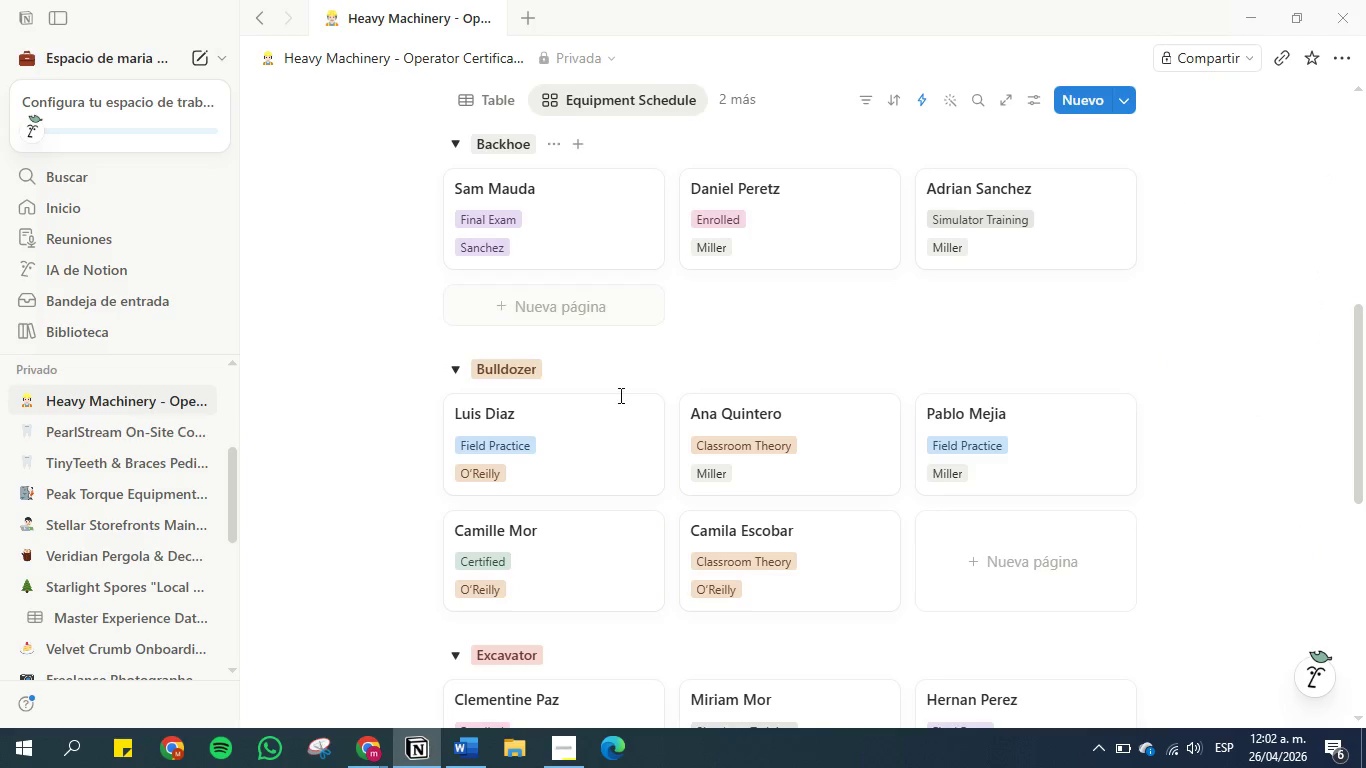 
scroll: coordinate [679, 468], scroll_direction: up, amount: 3.0
 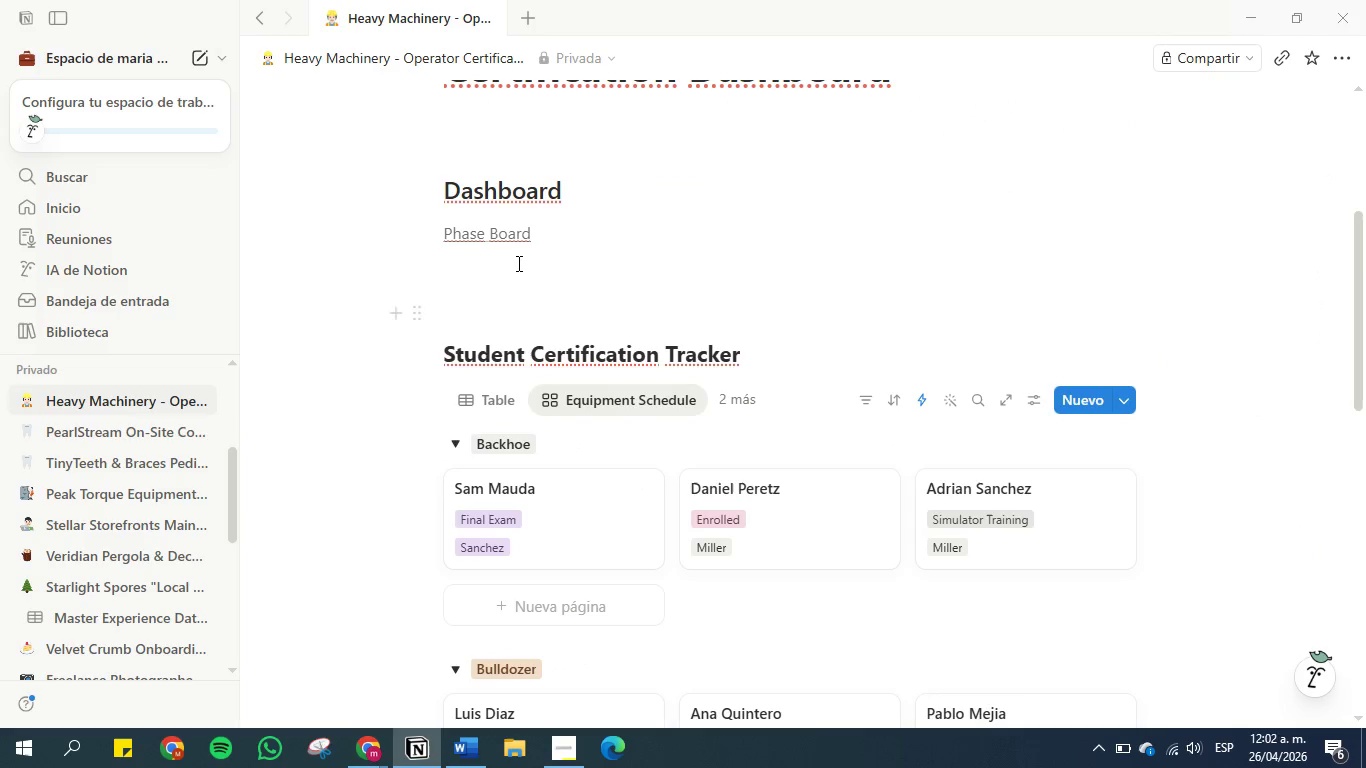 
left_click([516, 262])
 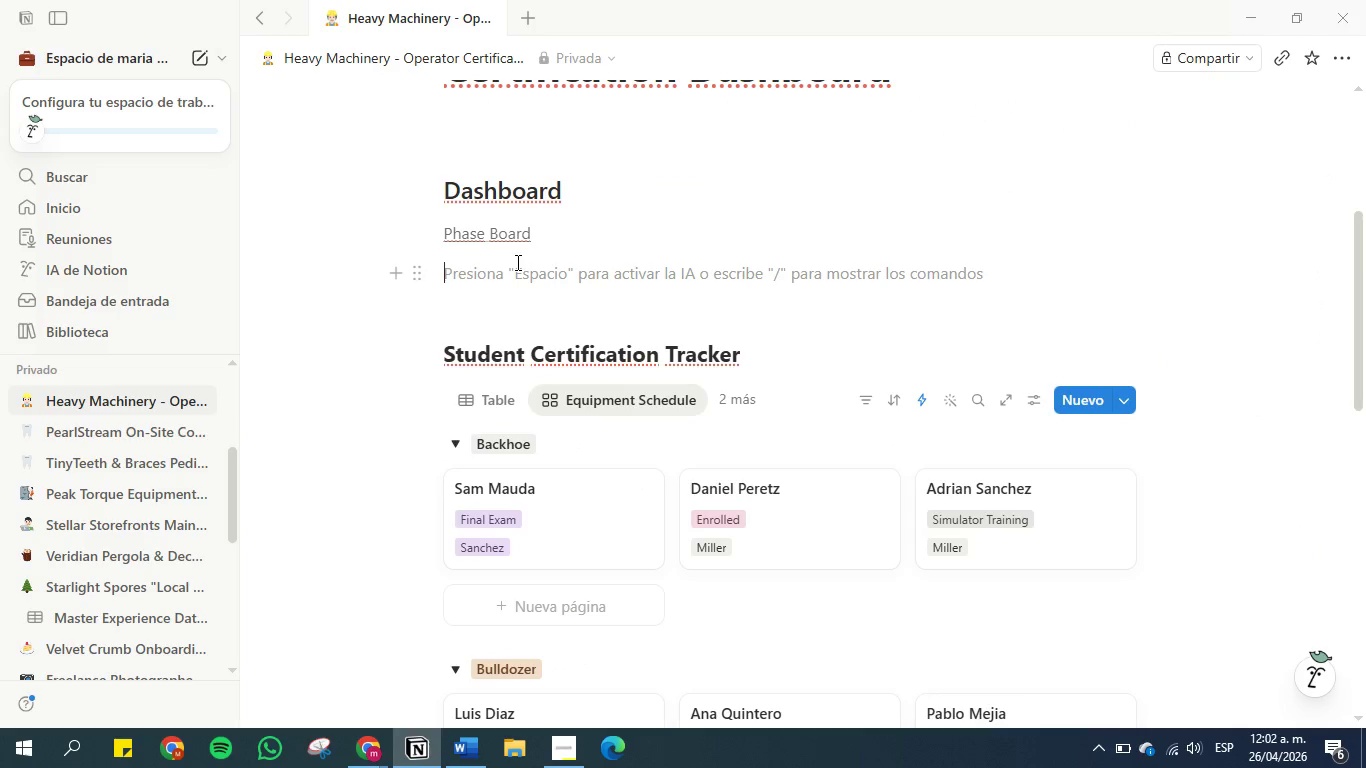 
key(Control+V)
 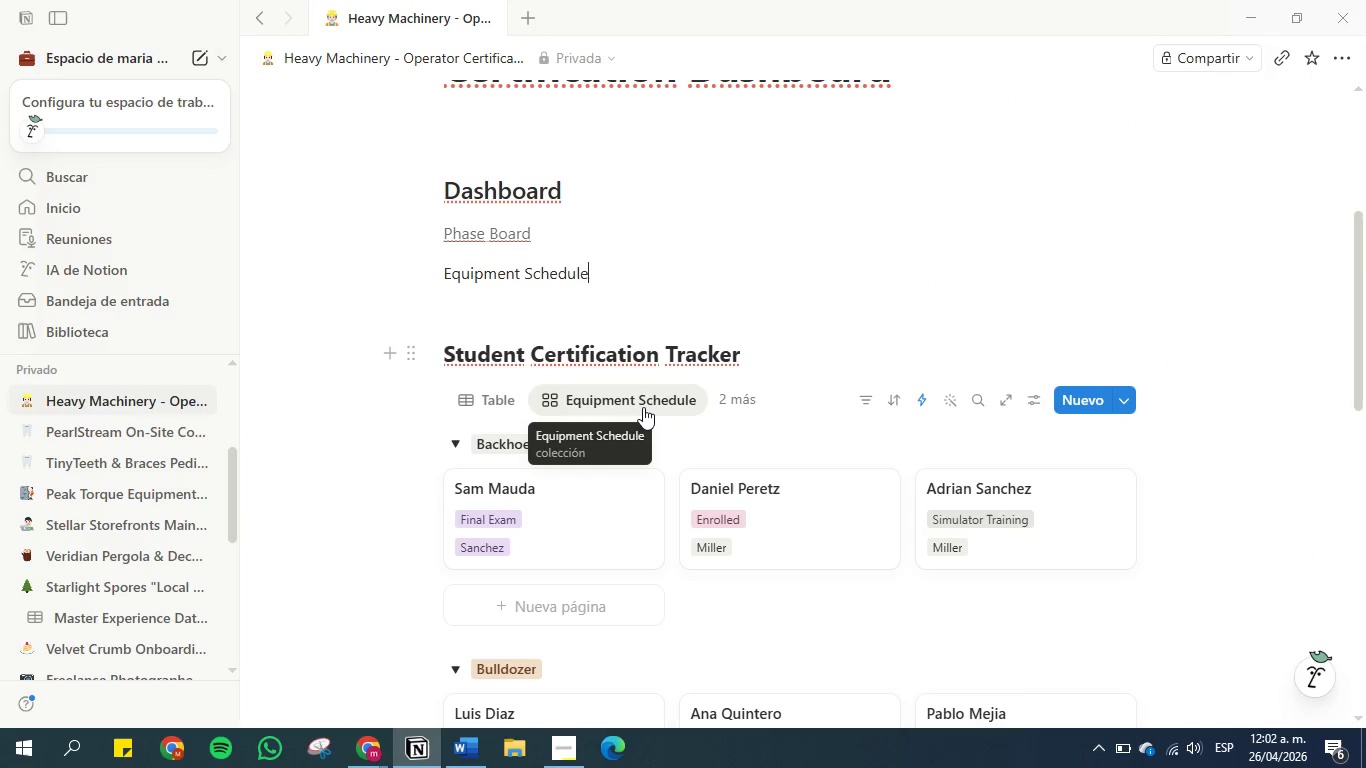 
left_click([643, 407])
 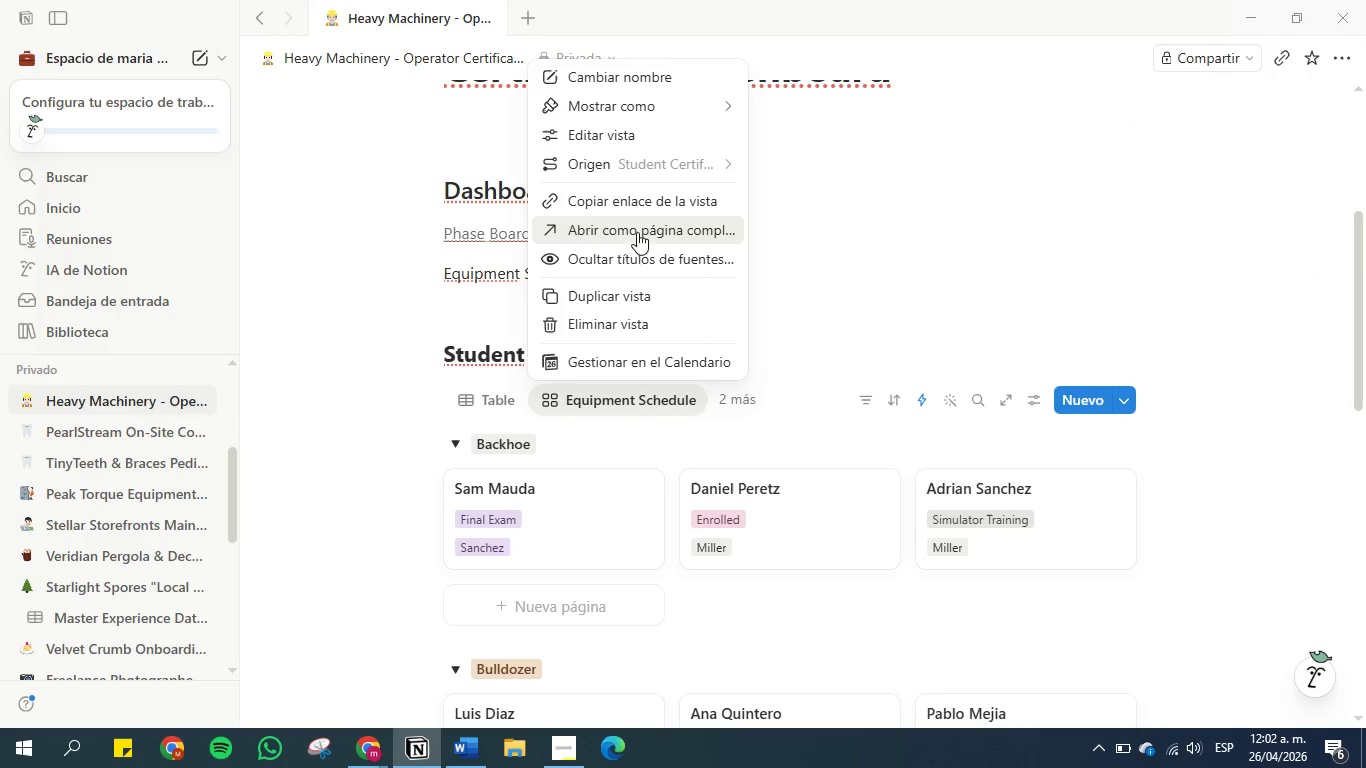 
left_click([623, 208])
 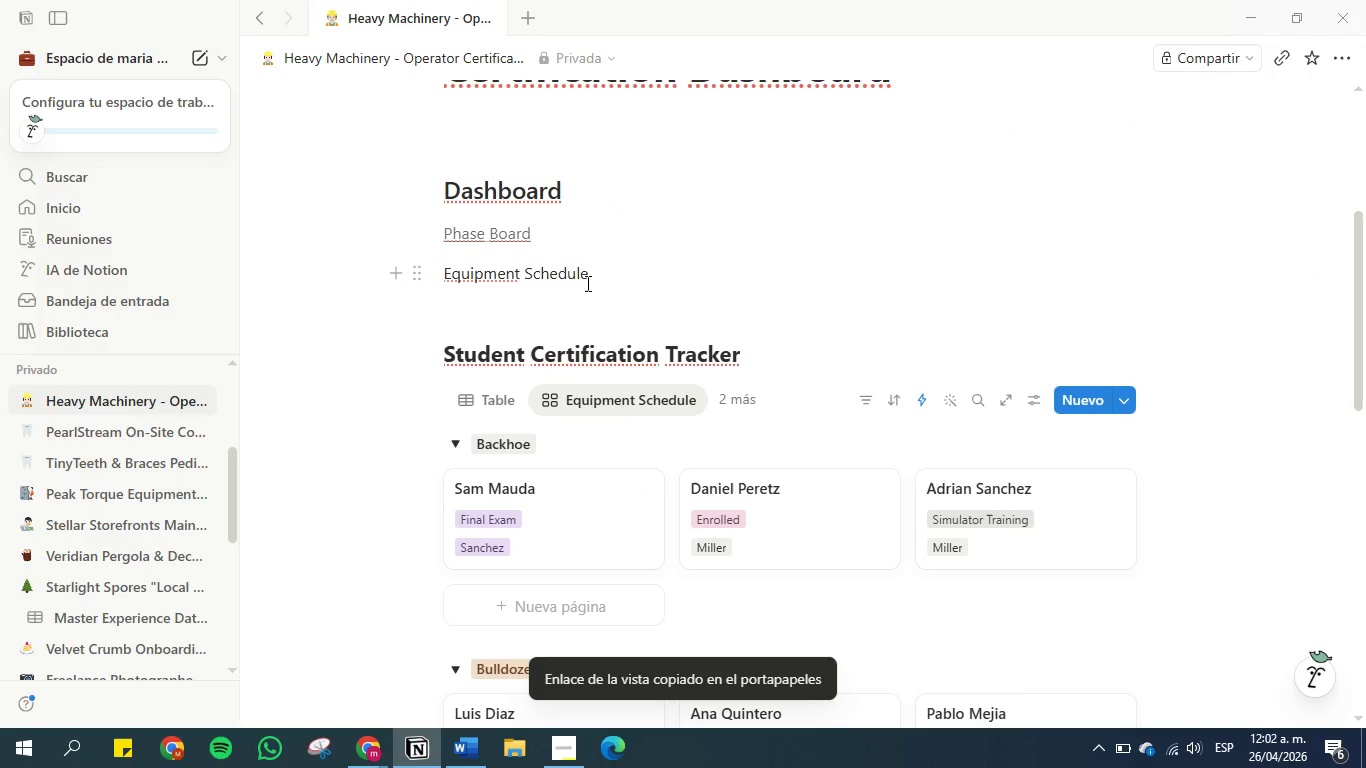 
left_click_drag(start_coordinate=[589, 275], to_coordinate=[442, 277])
 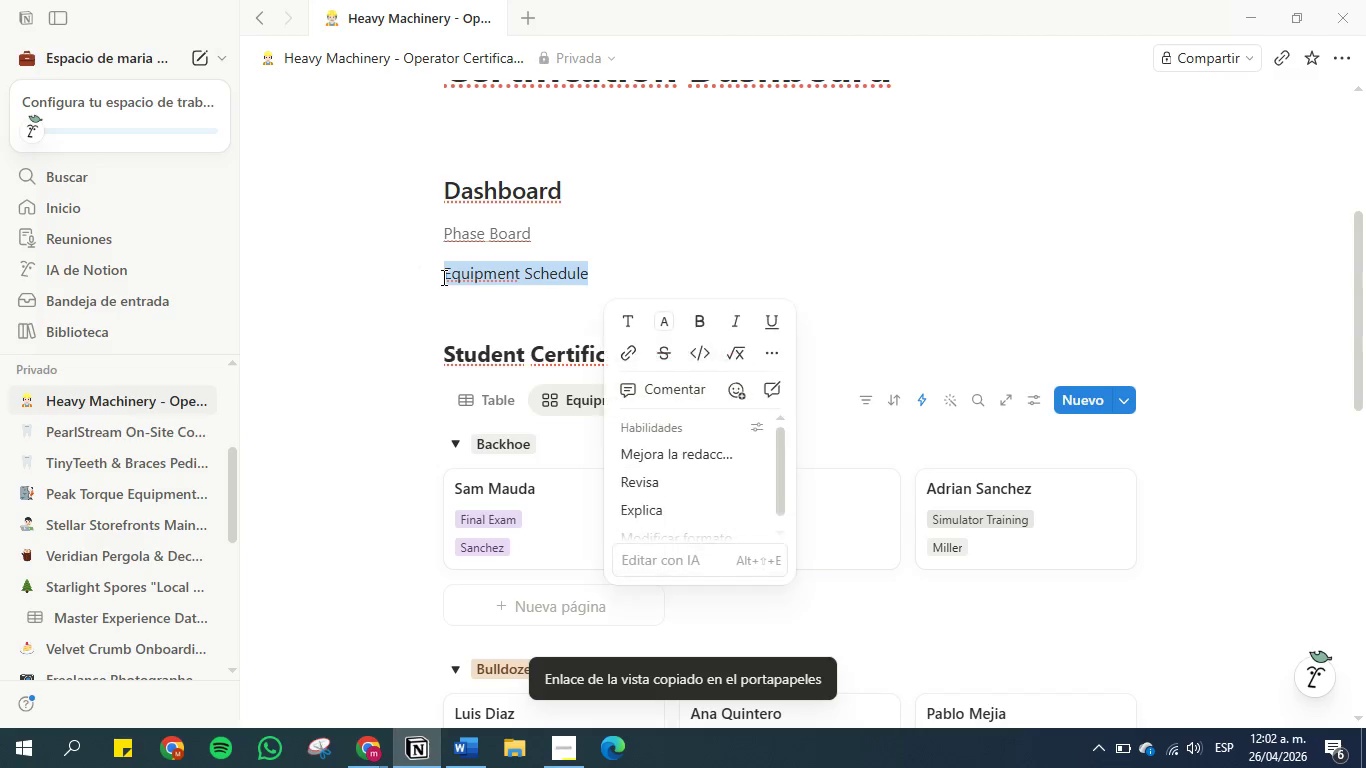 
hold_key(key=ControlLeft, duration=1.5)
 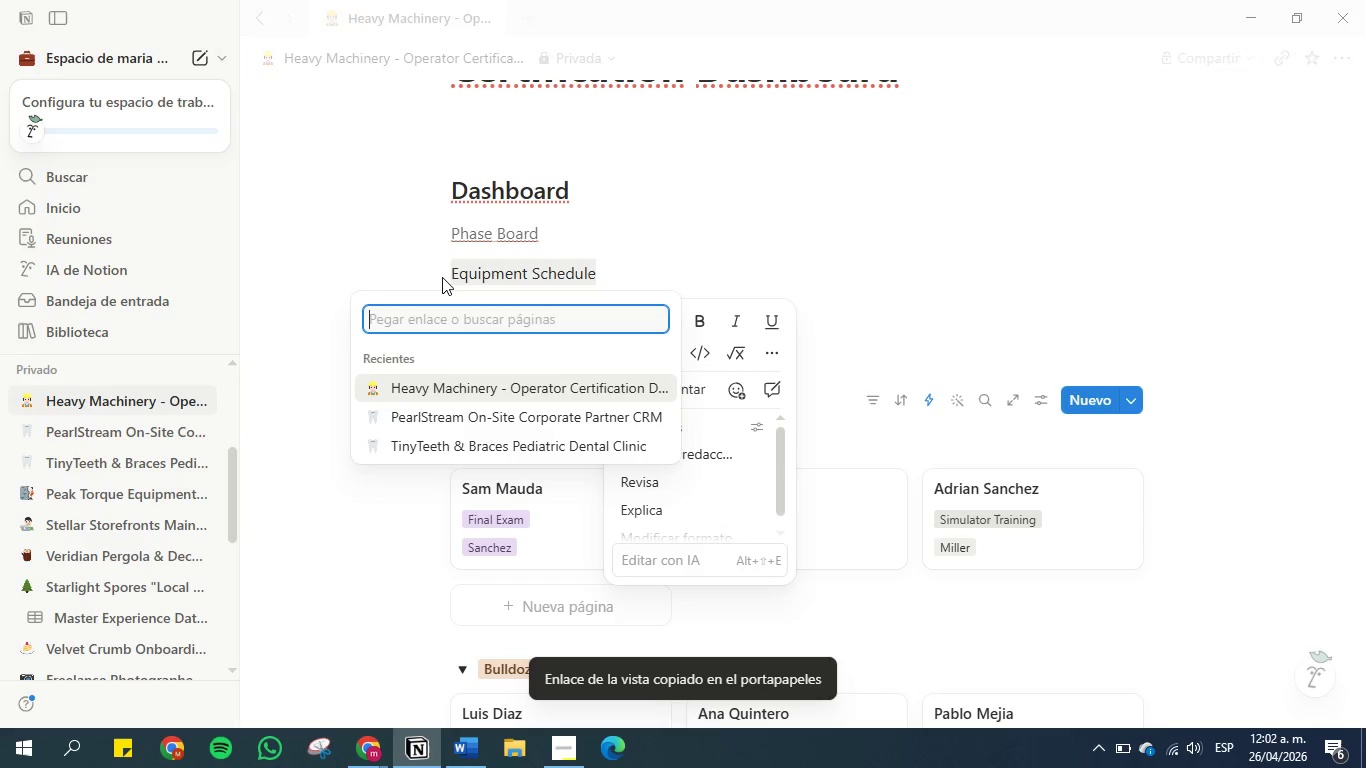 
key(Control+K)
 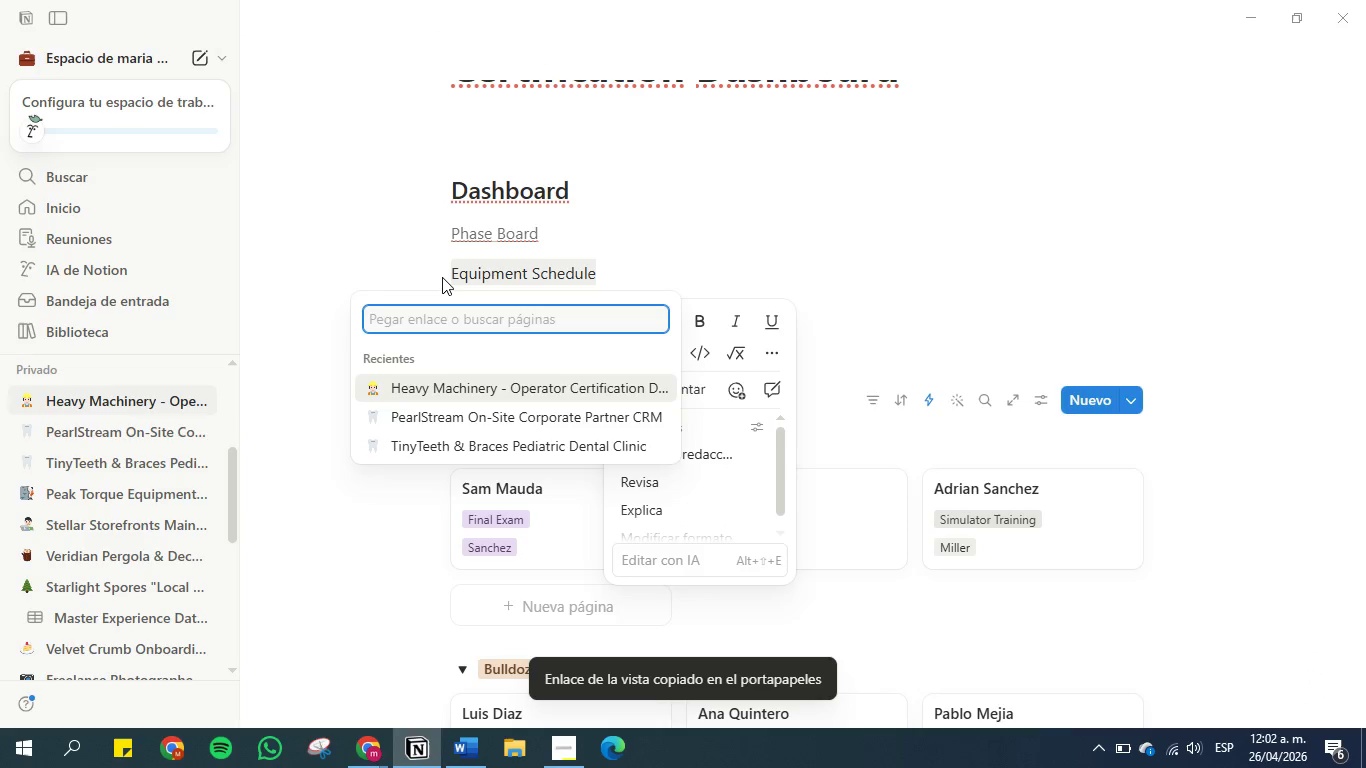 
key(Control+V)
 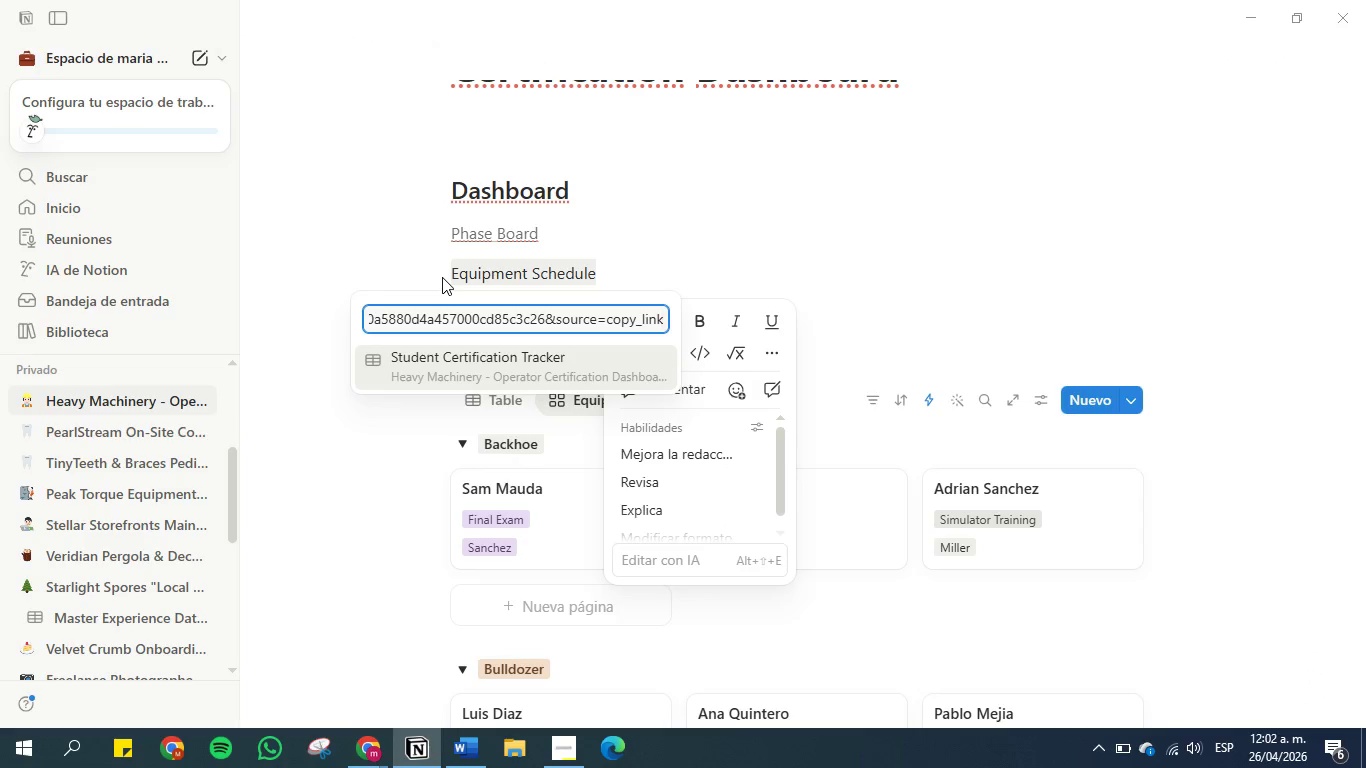 
key(Enter)
 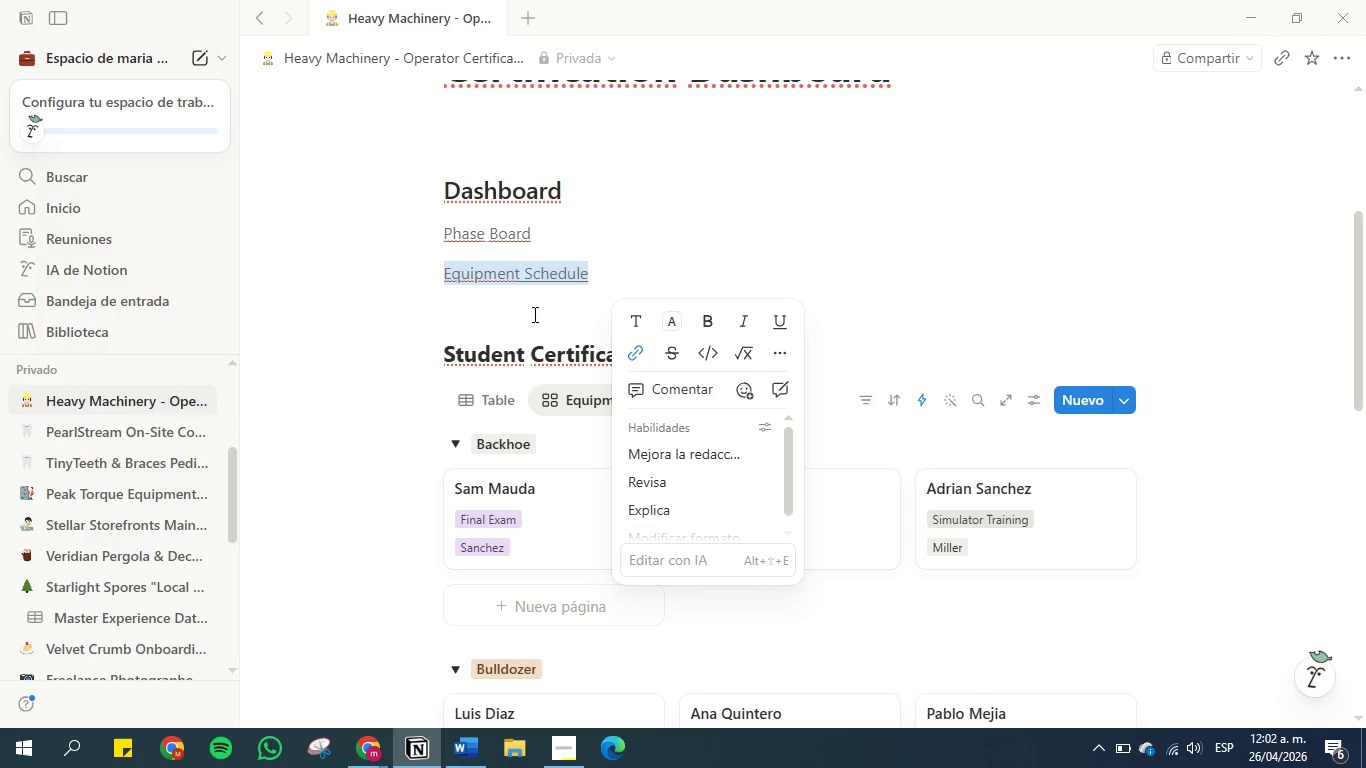 
left_click([566, 300])
 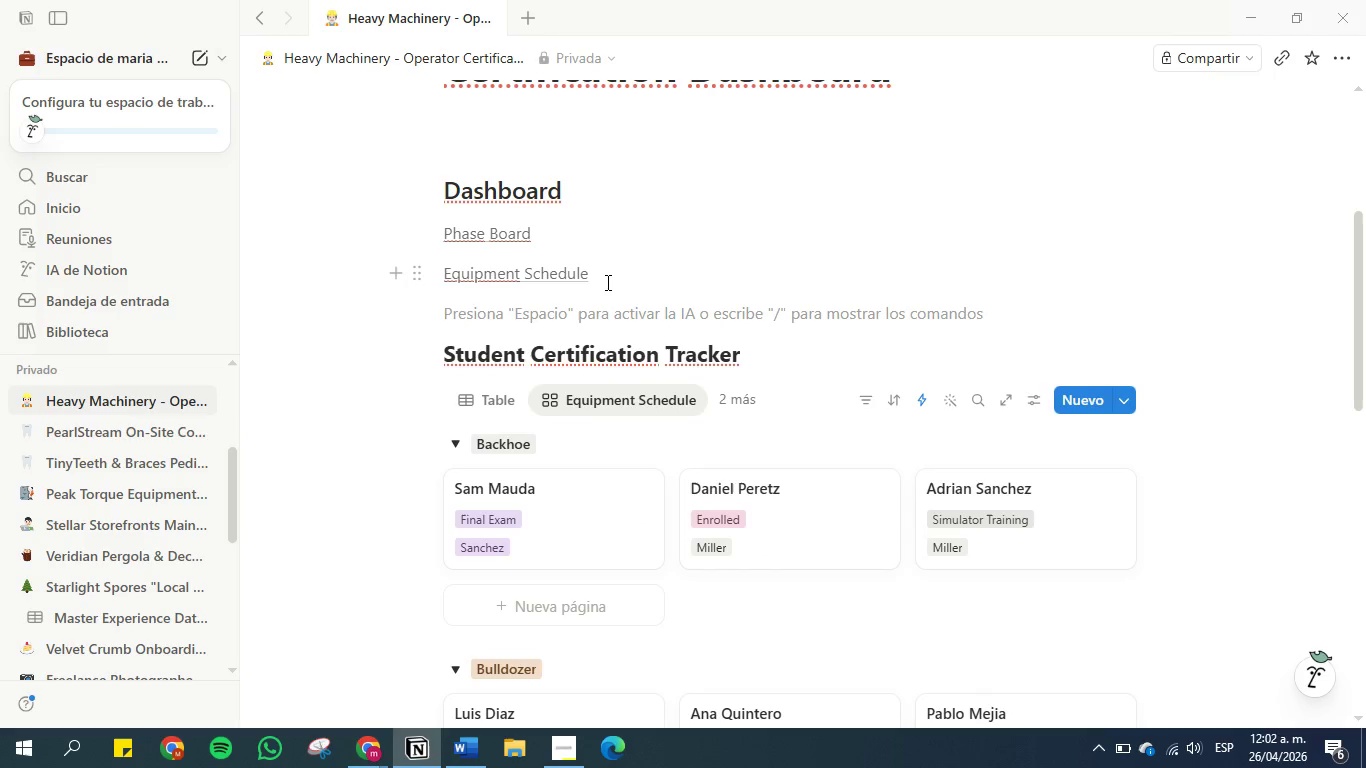 
key(Enter)
 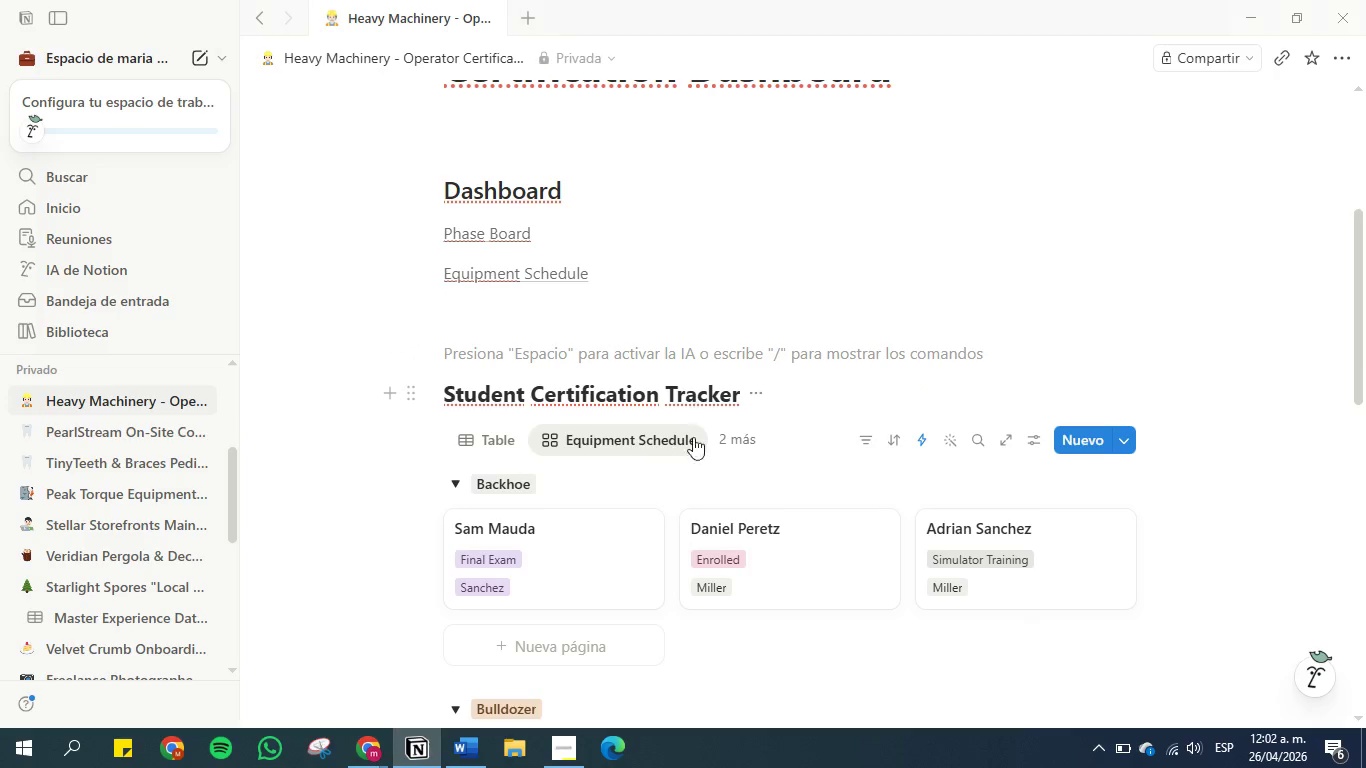 
left_click([726, 440])
 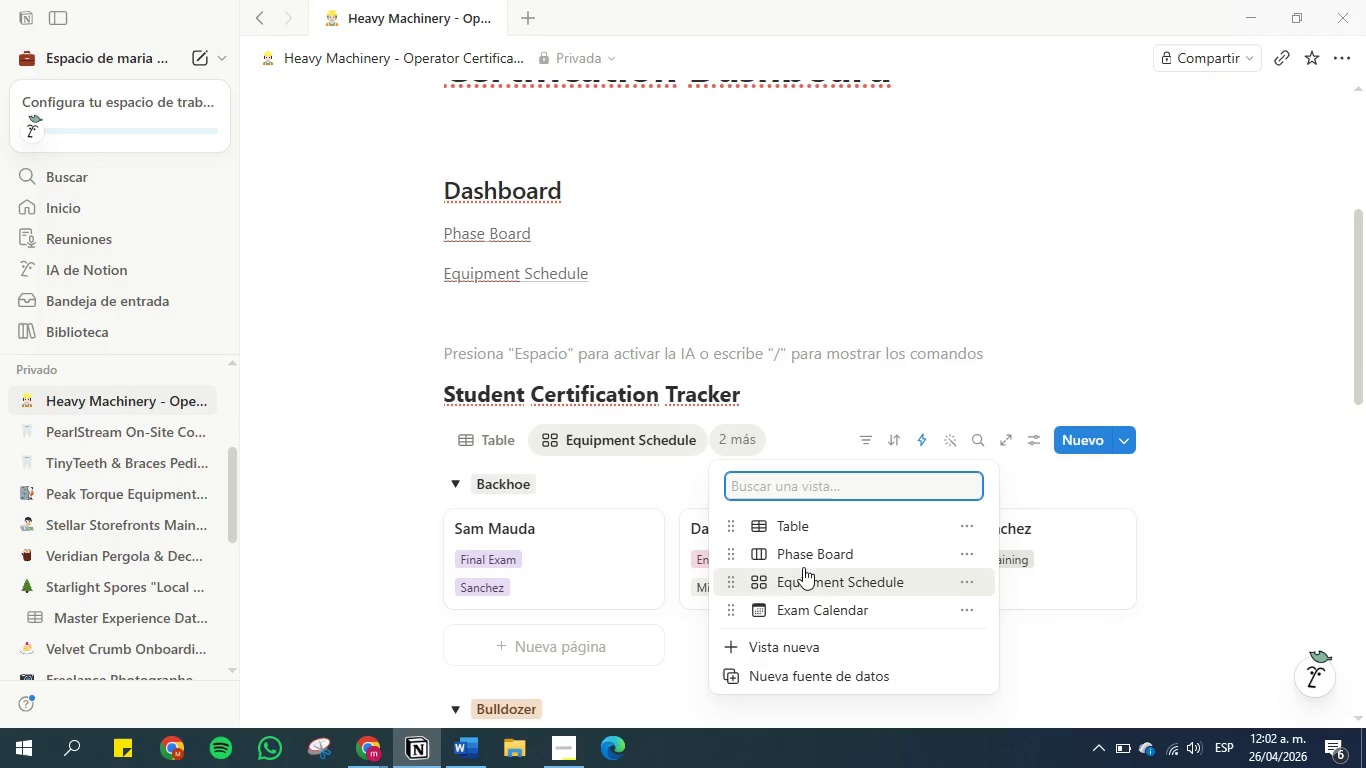 
left_click([809, 599])
 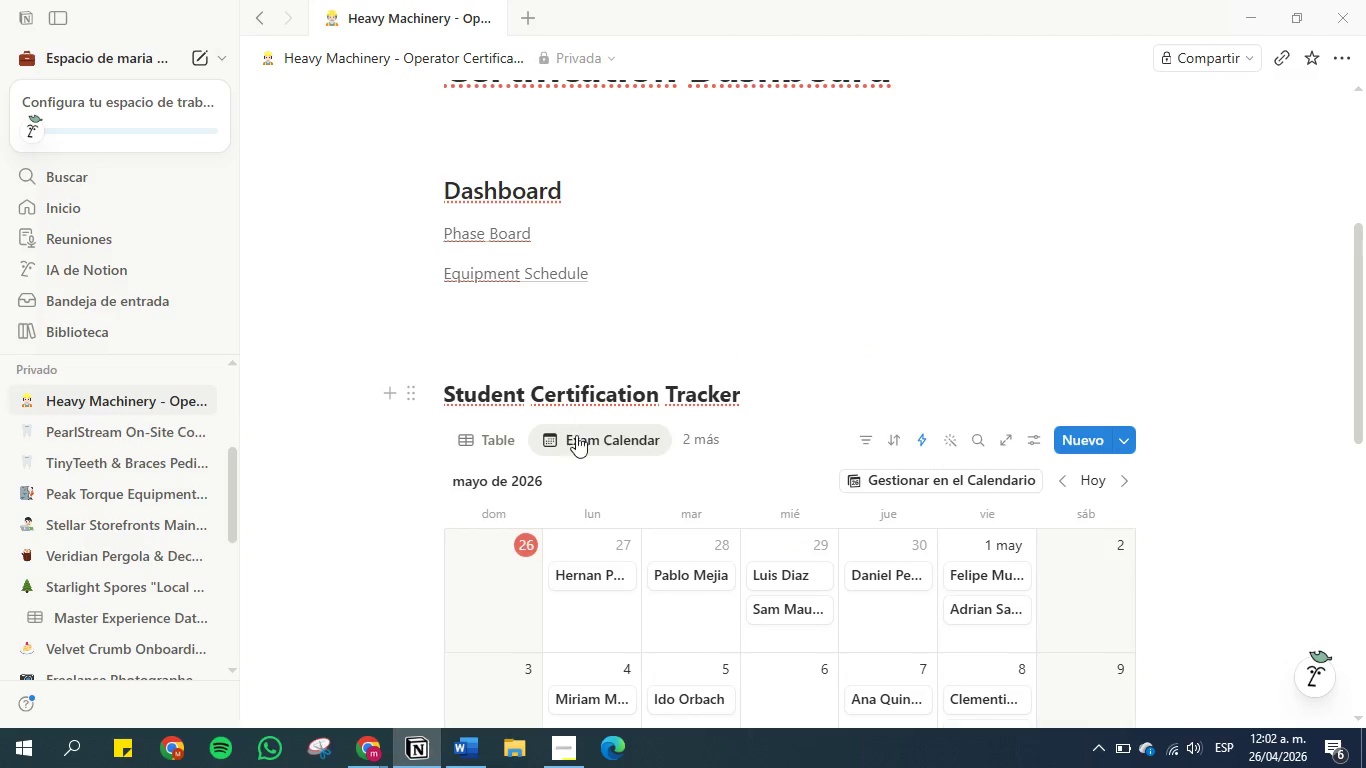 
left_click([577, 437])
 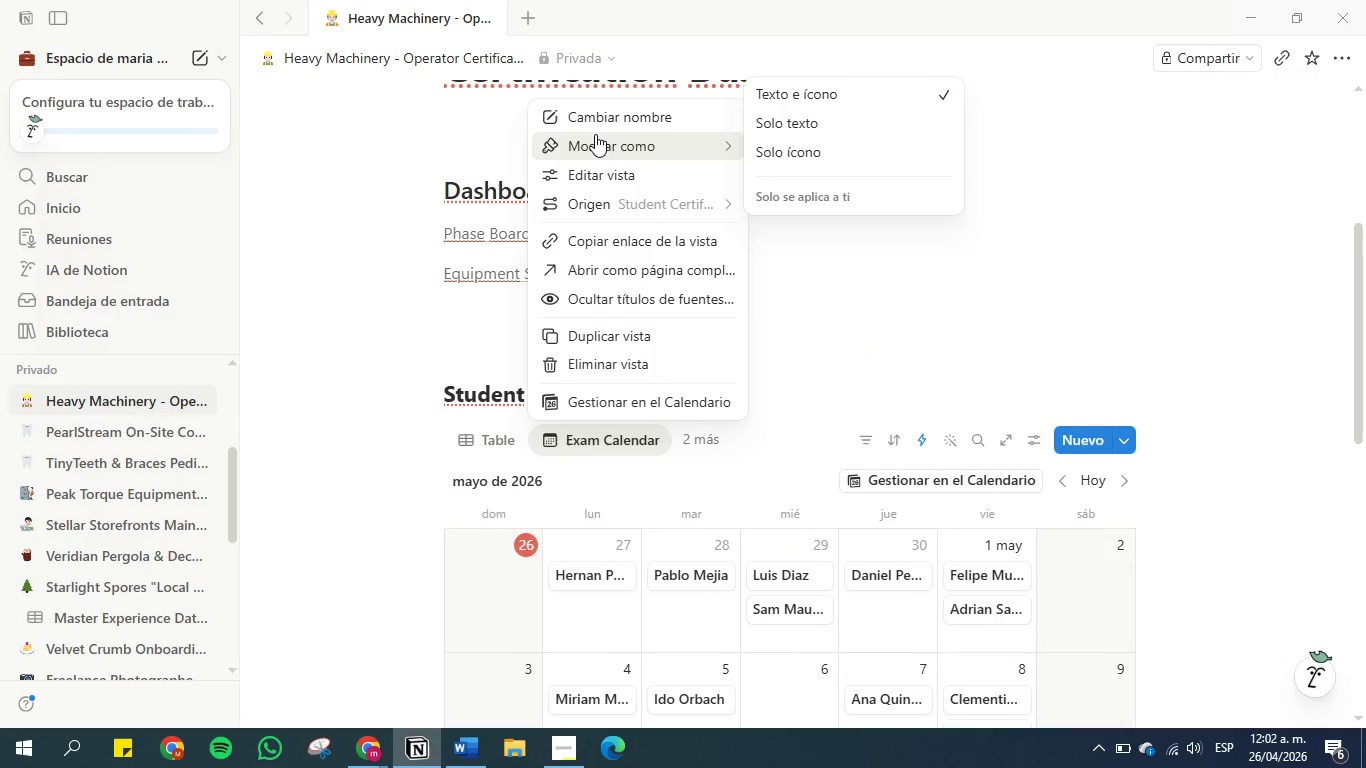 
wait(5.86)
 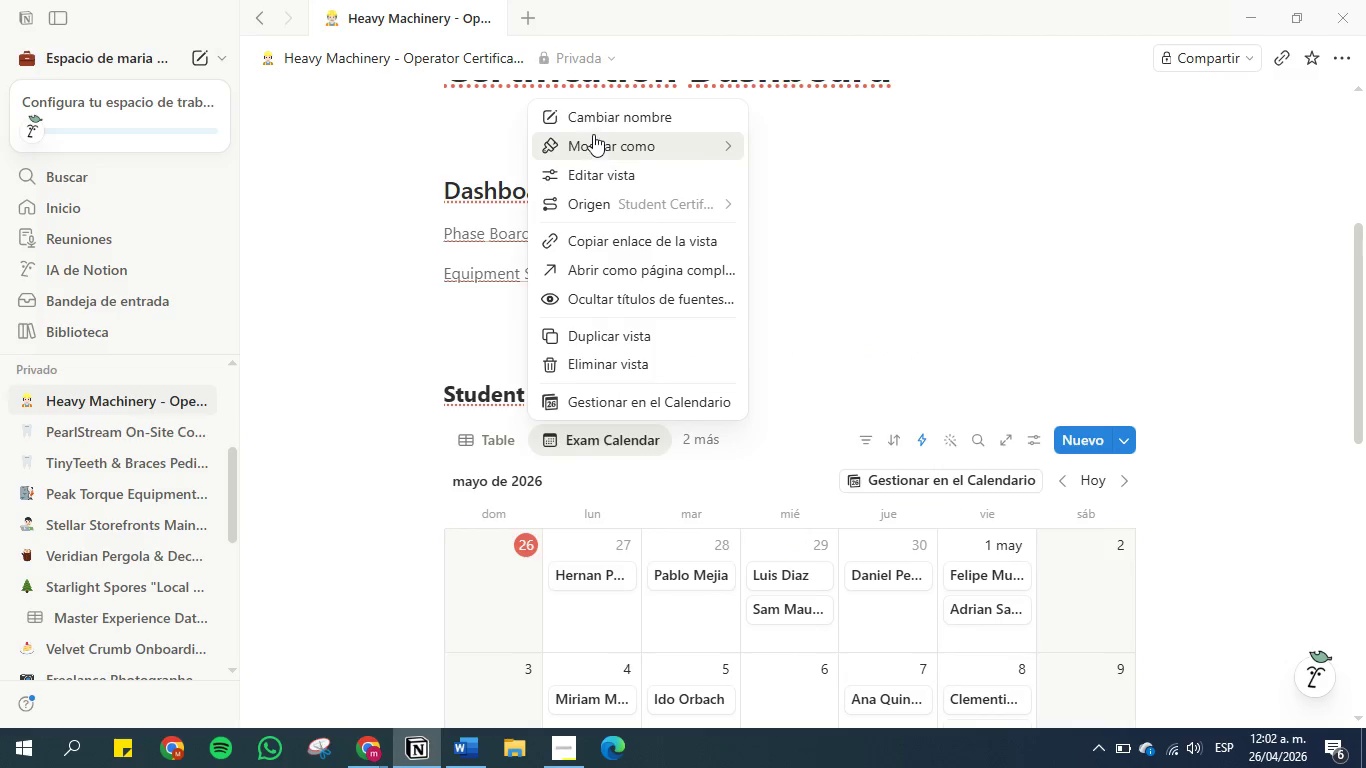 
left_click([595, 134])
 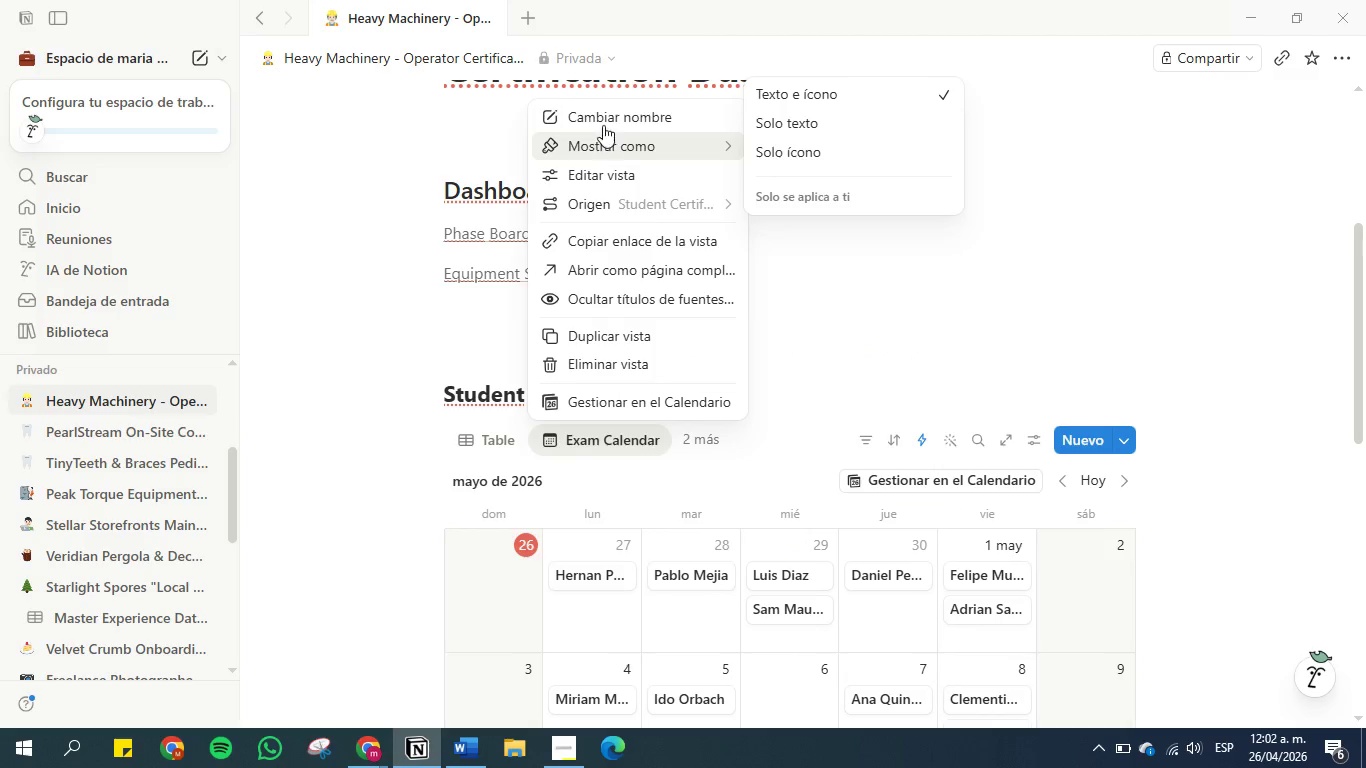 
left_click([608, 119])
 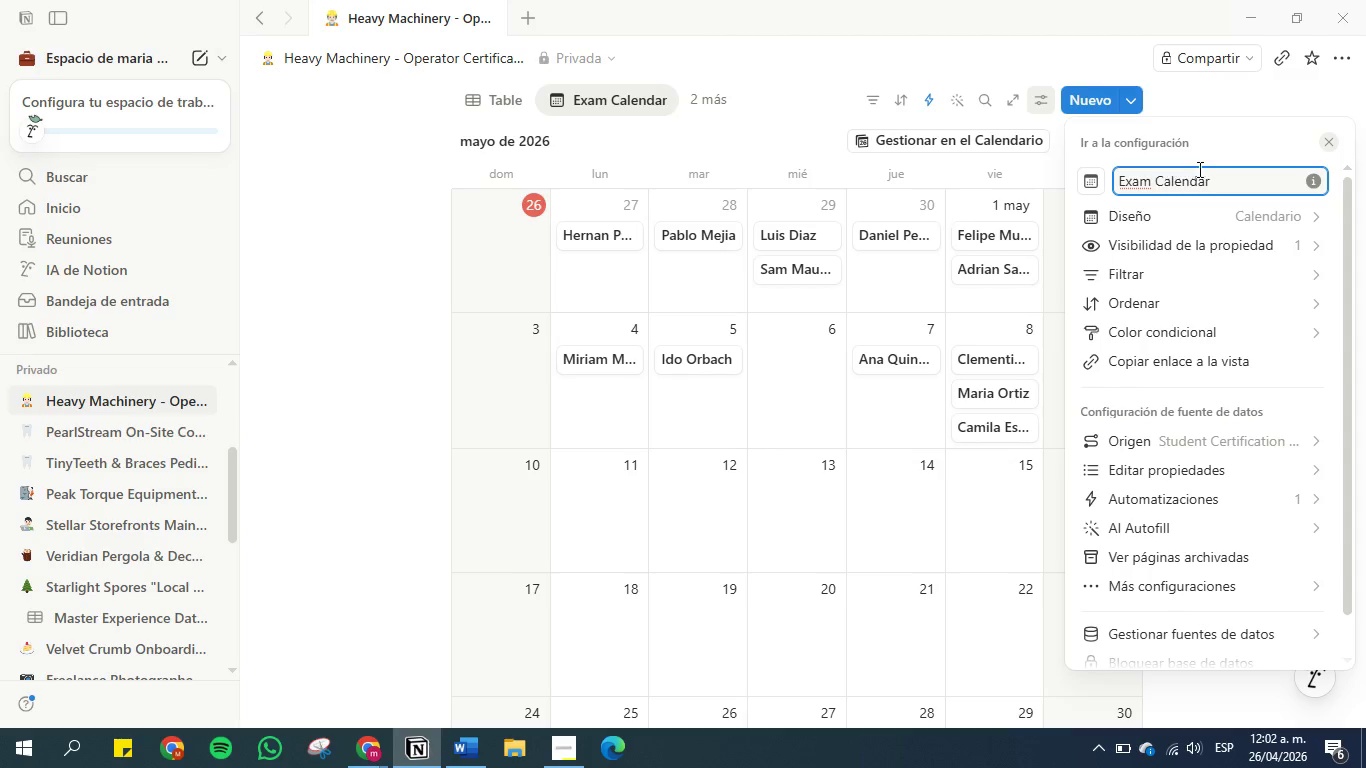 
double_click([1175, 182])
 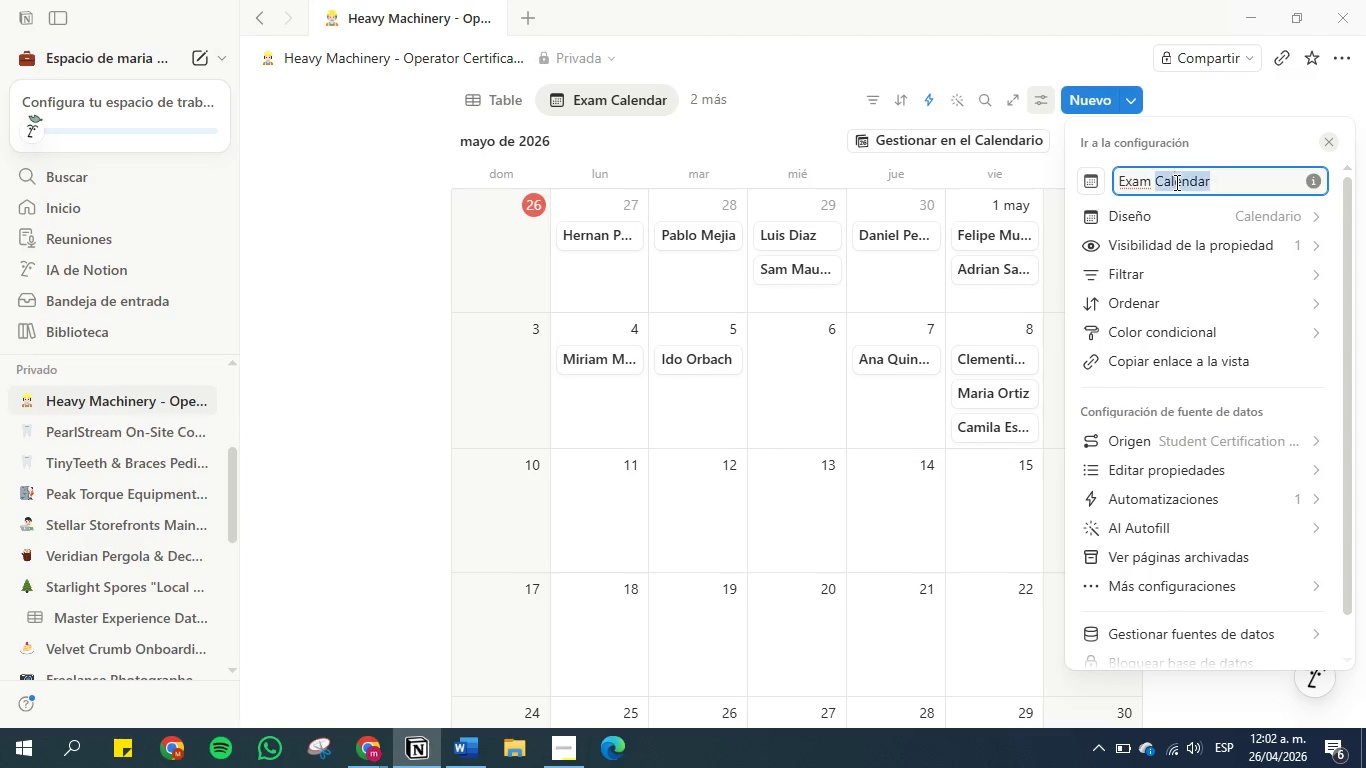 
triple_click([1175, 182])
 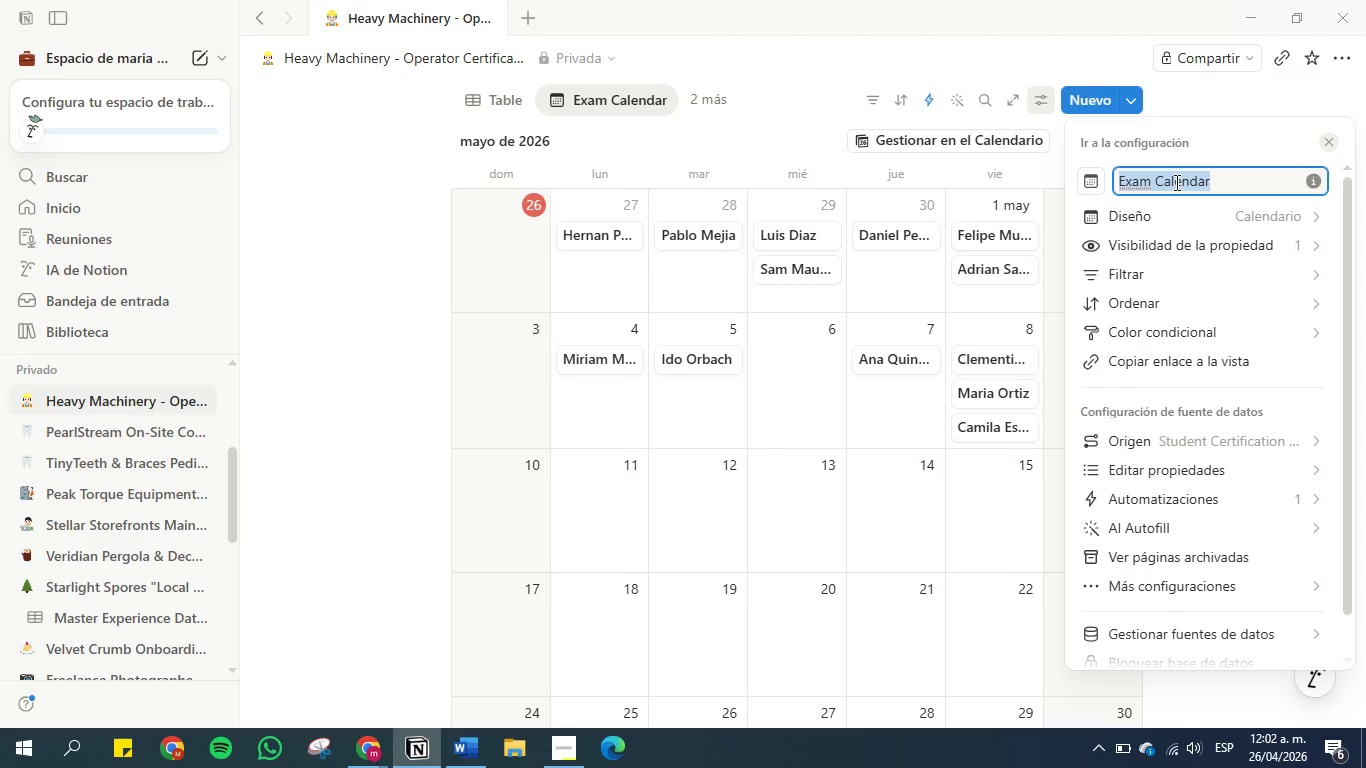 
key(Control+C)
 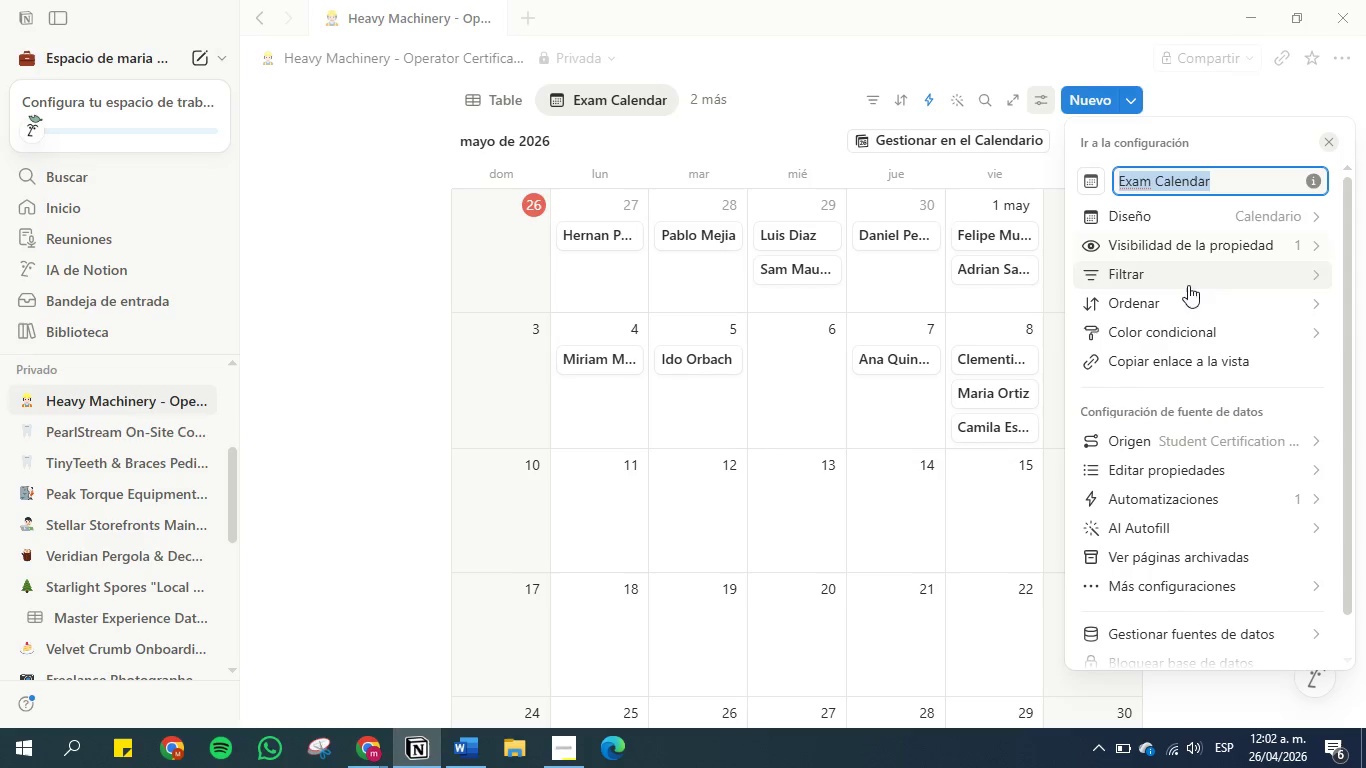 
scroll: coordinate [1183, 335], scroll_direction: up, amount: 1.0
 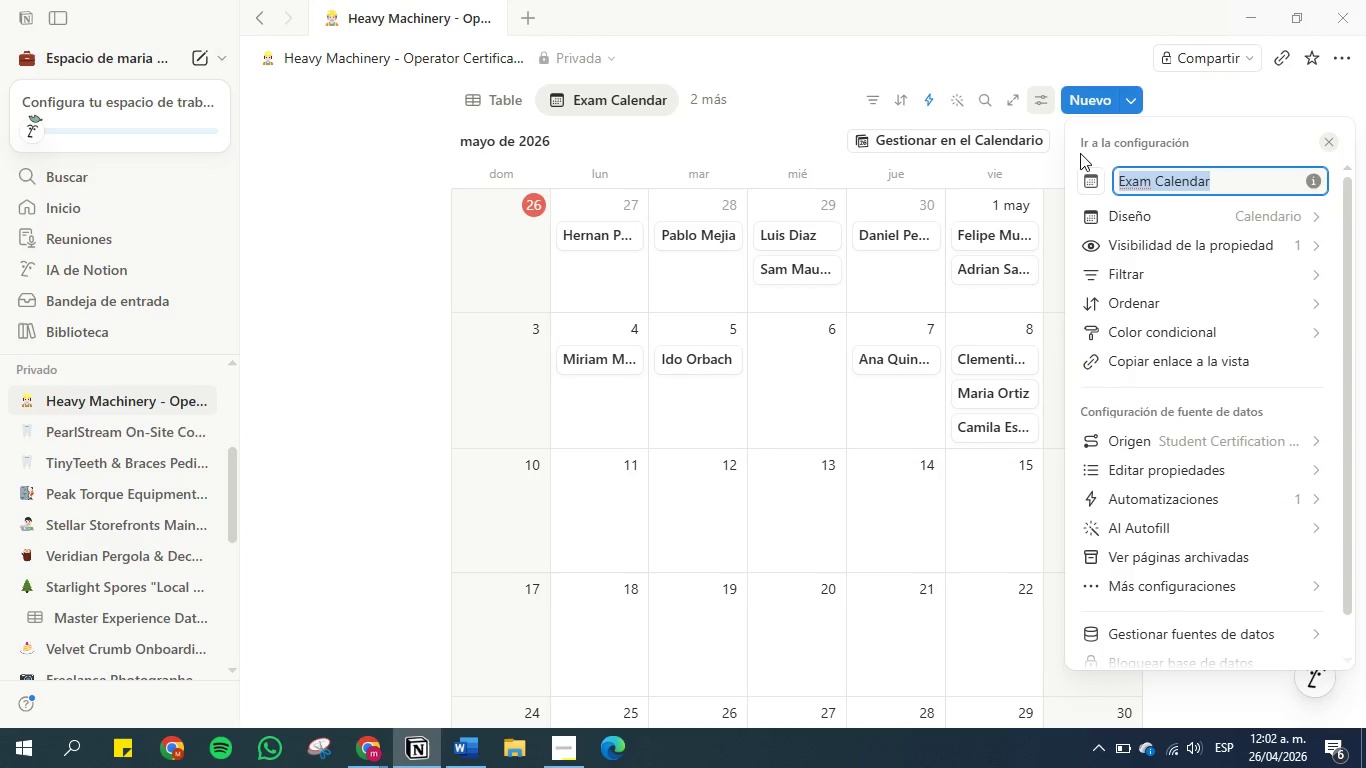 
left_click([1141, 222])
 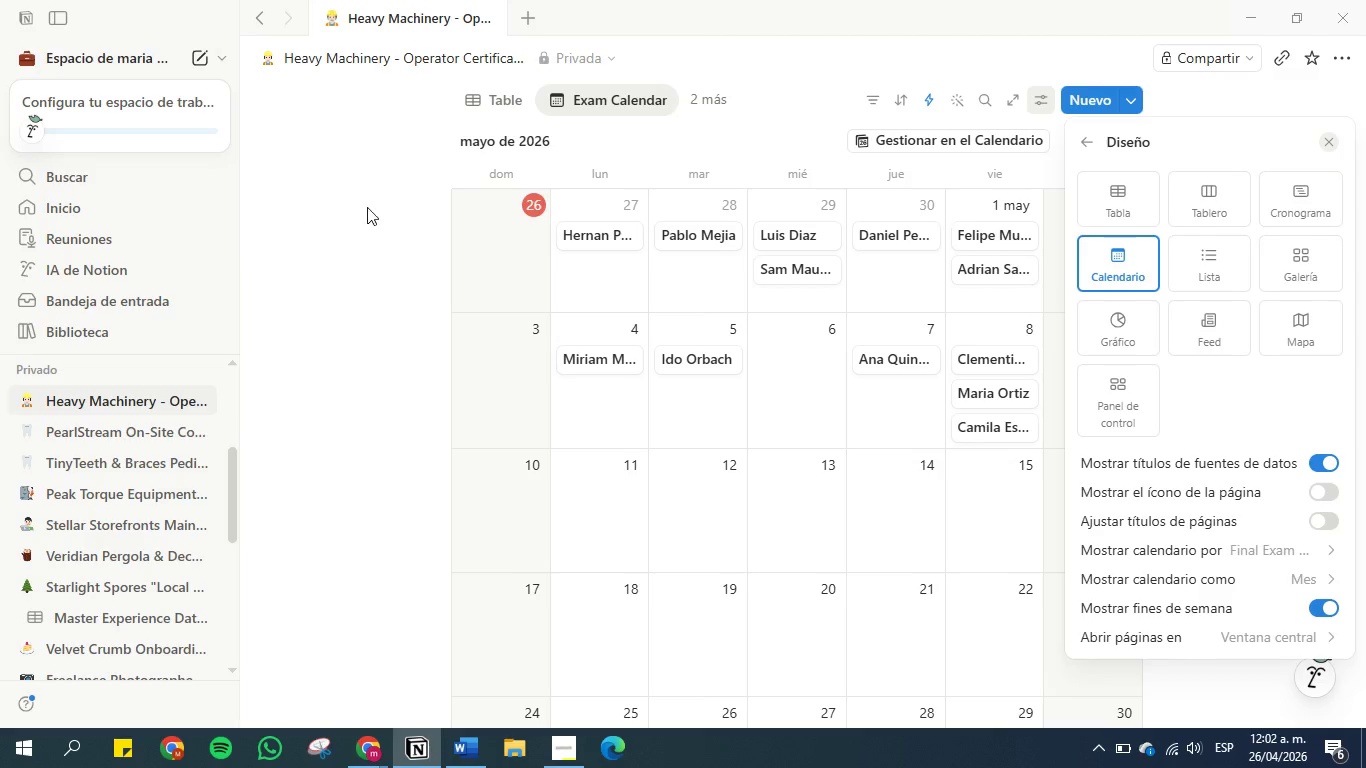 
left_click([345, 306])
 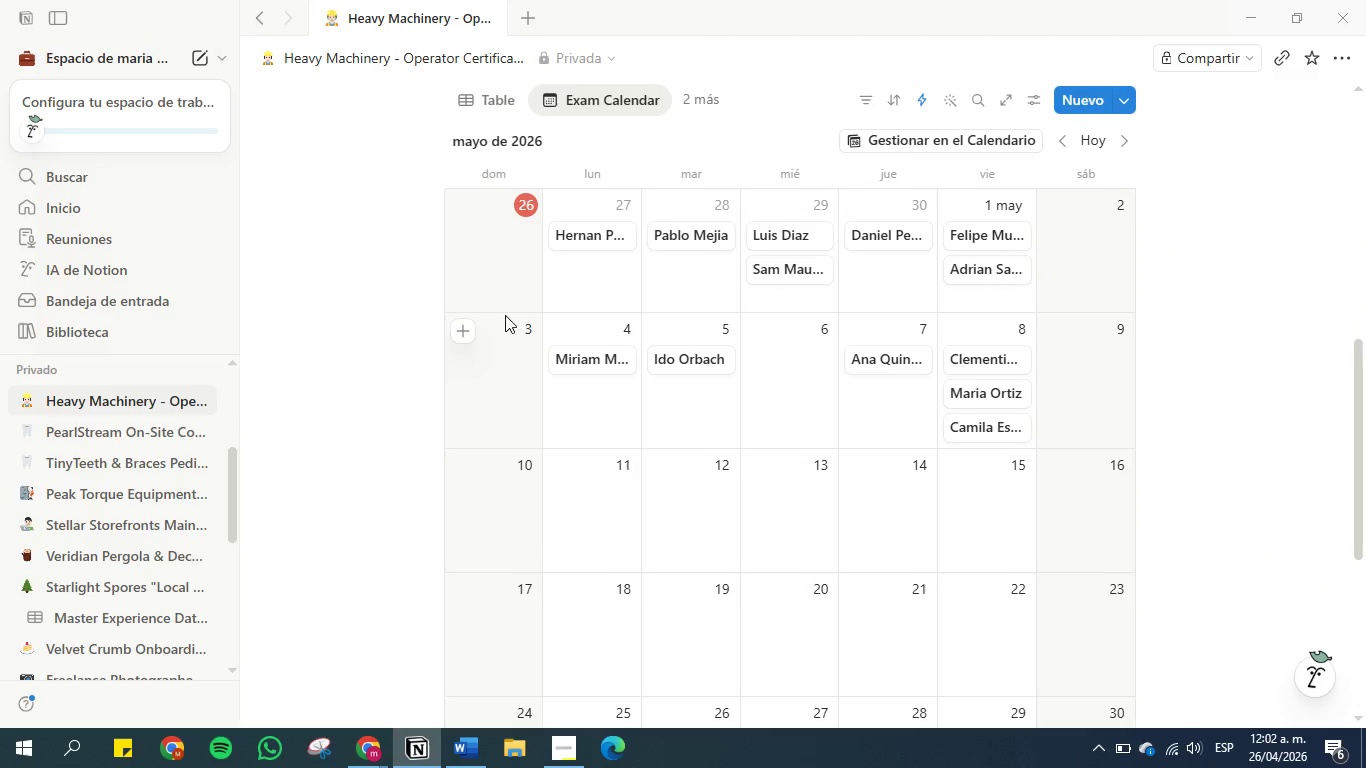 
scroll: coordinate [505, 315], scroll_direction: up, amount: 1.0
 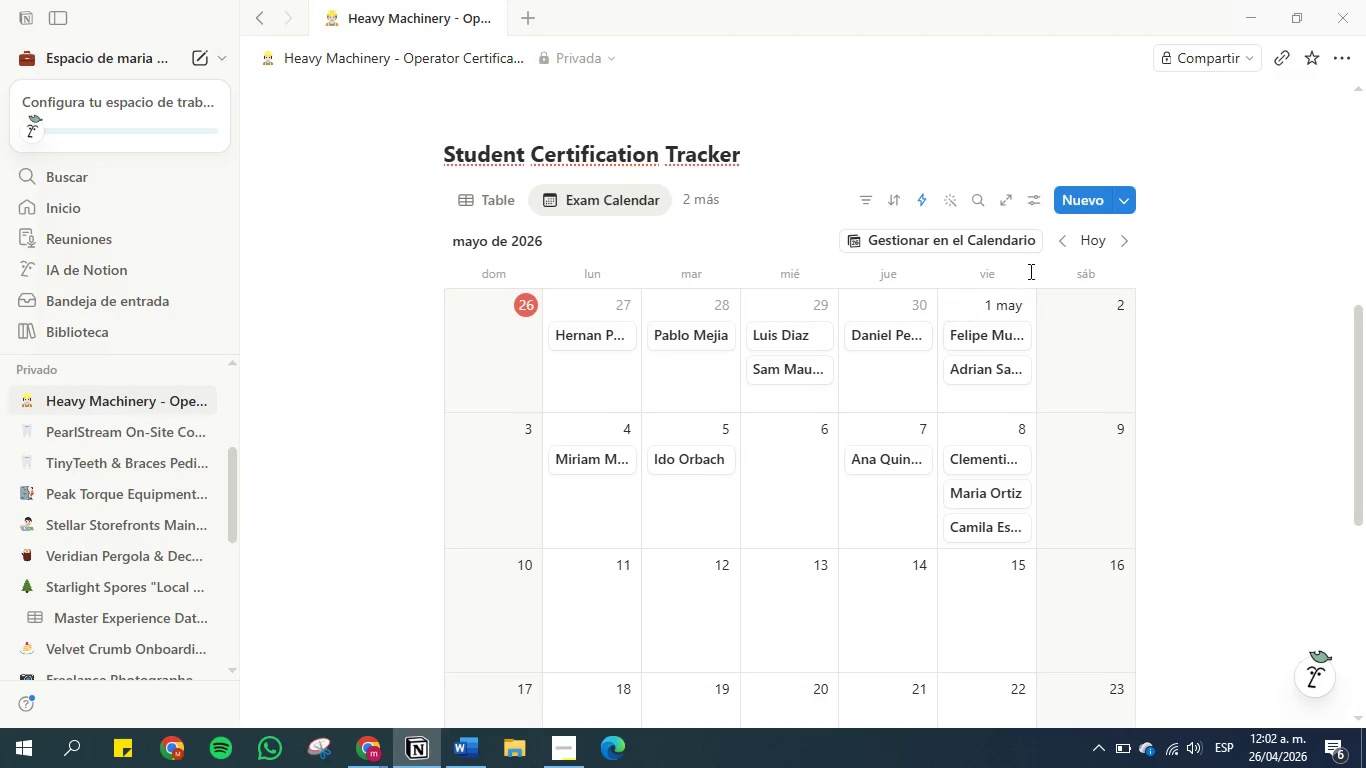 
left_click([1093, 247])
 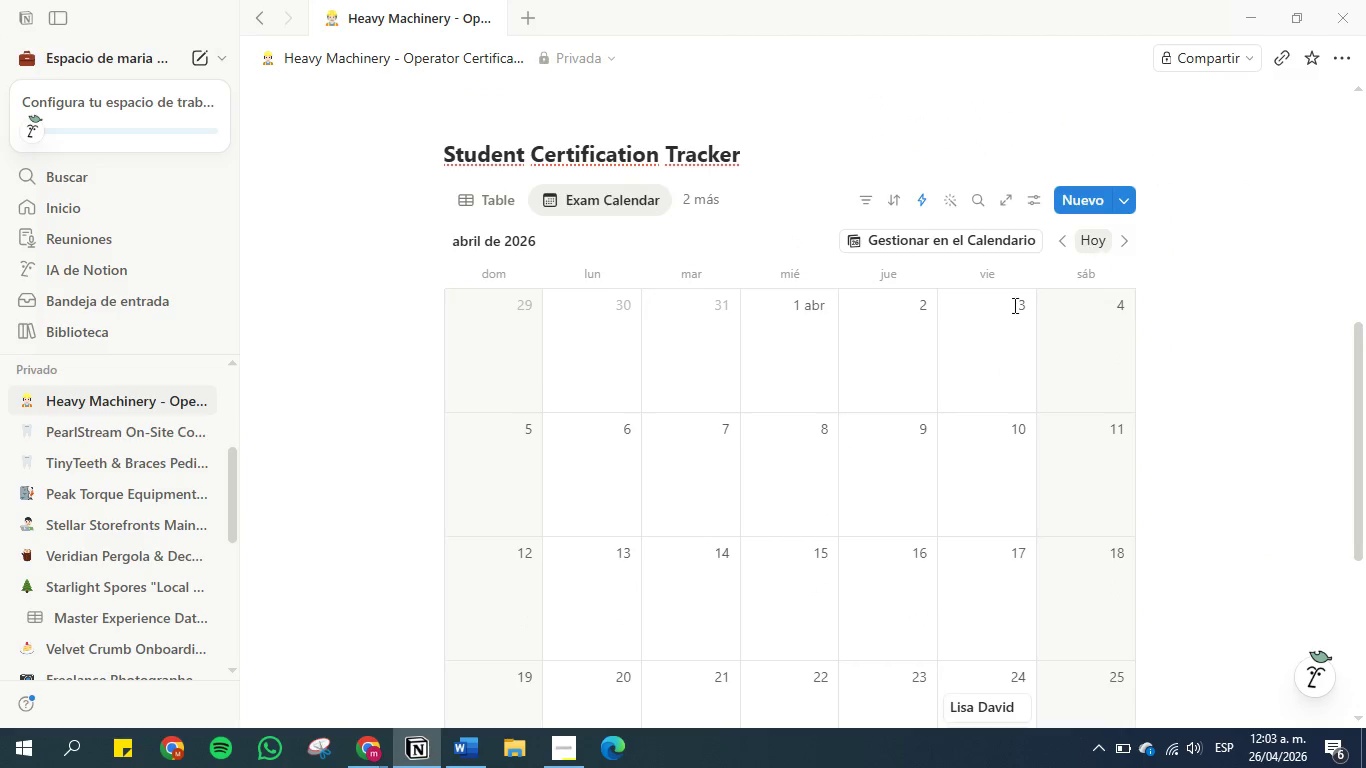 
scroll: coordinate [742, 347], scroll_direction: up, amount: 2.0
 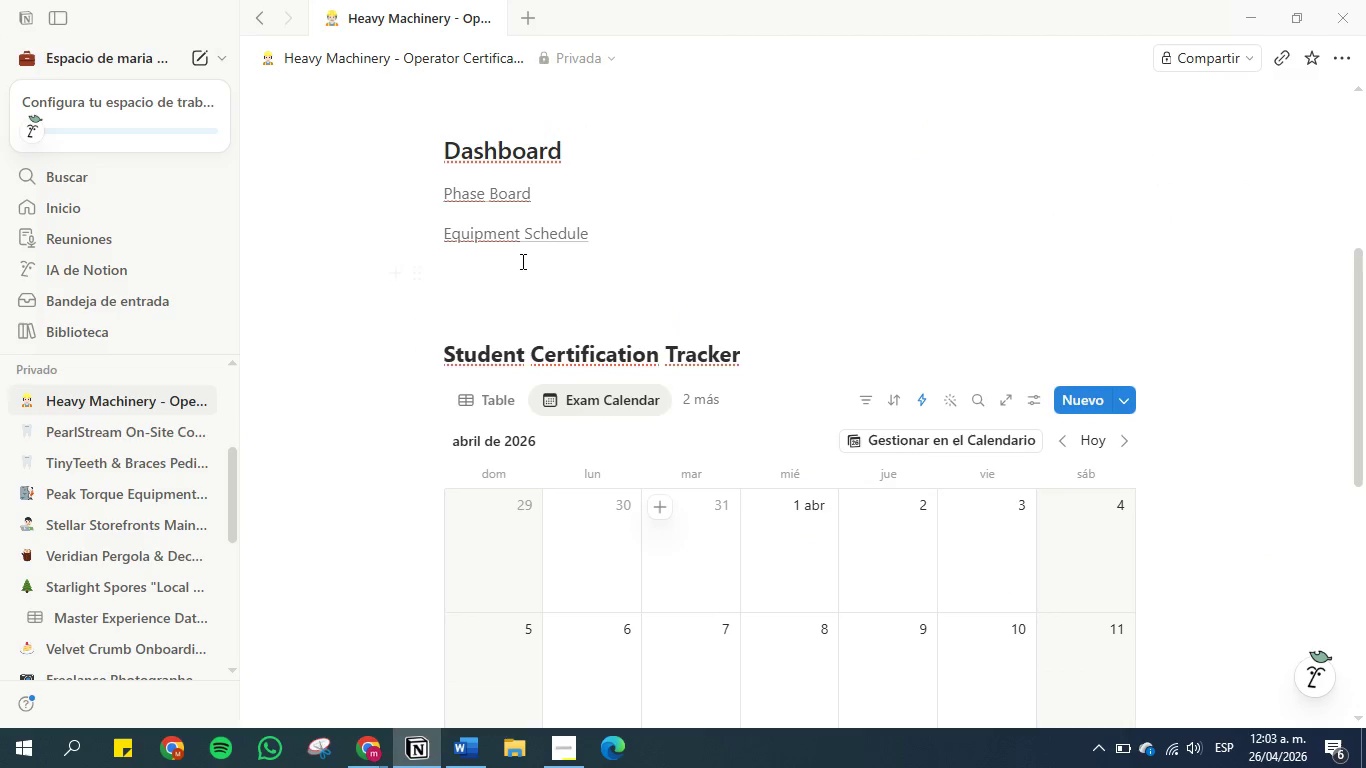 
left_click([521, 259])
 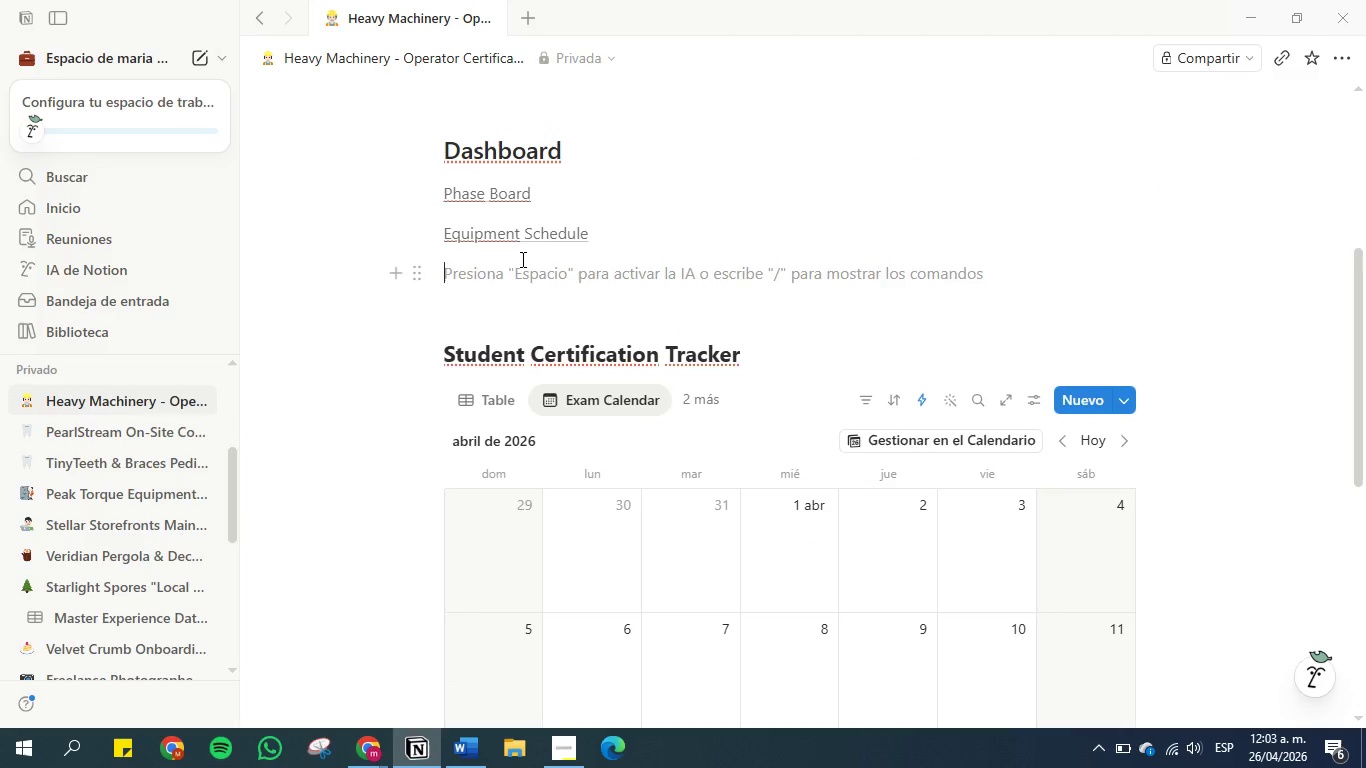 
key(Control+V)
 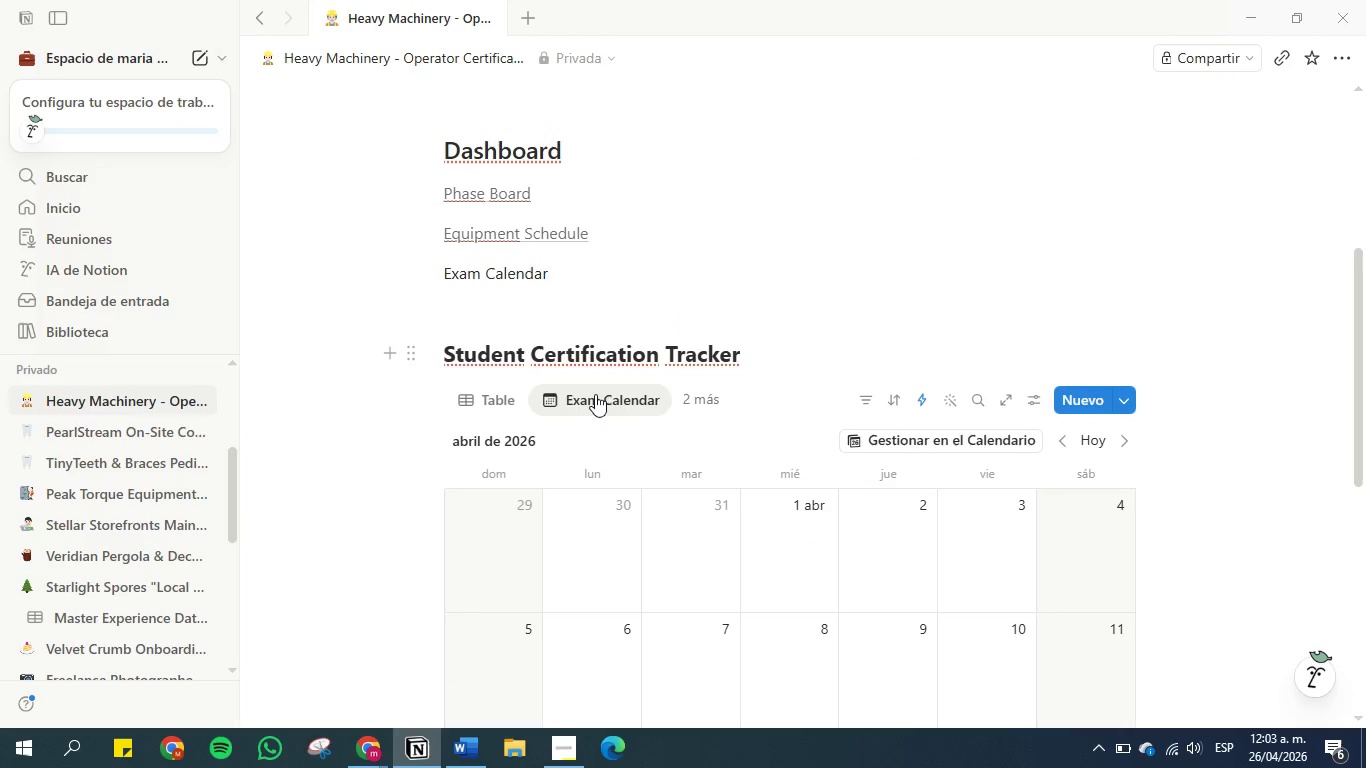 
left_click([606, 399])
 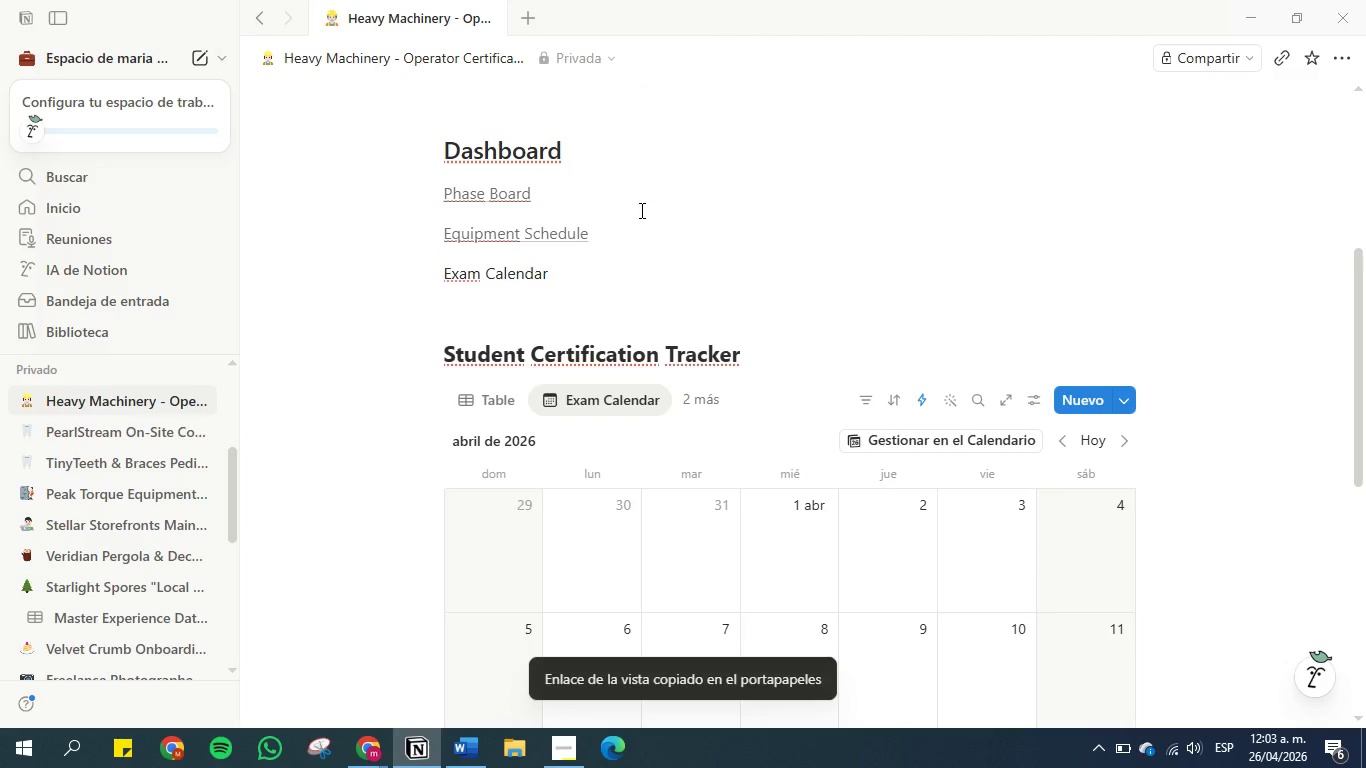 
left_click_drag(start_coordinate=[565, 270], to_coordinate=[380, 271])
 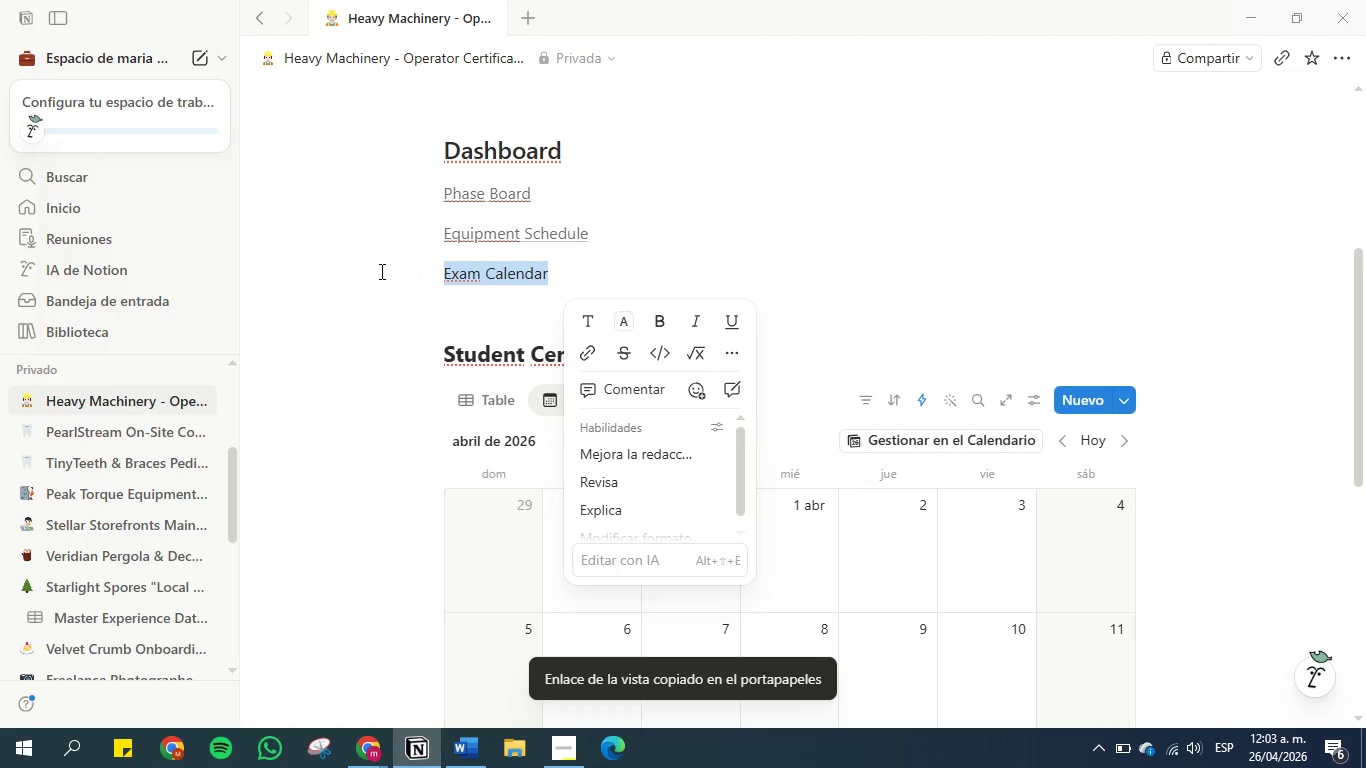 
key(Control+K)
 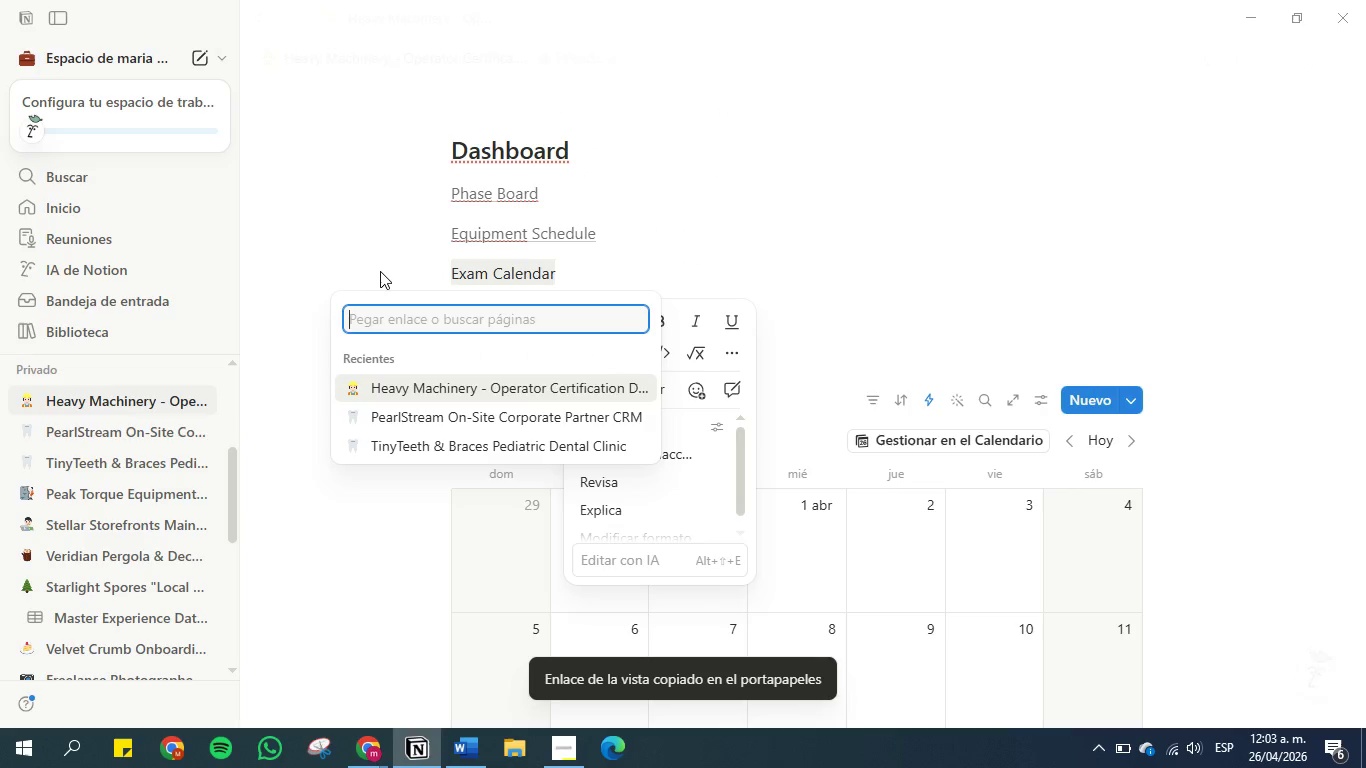 
key(Control+V)
 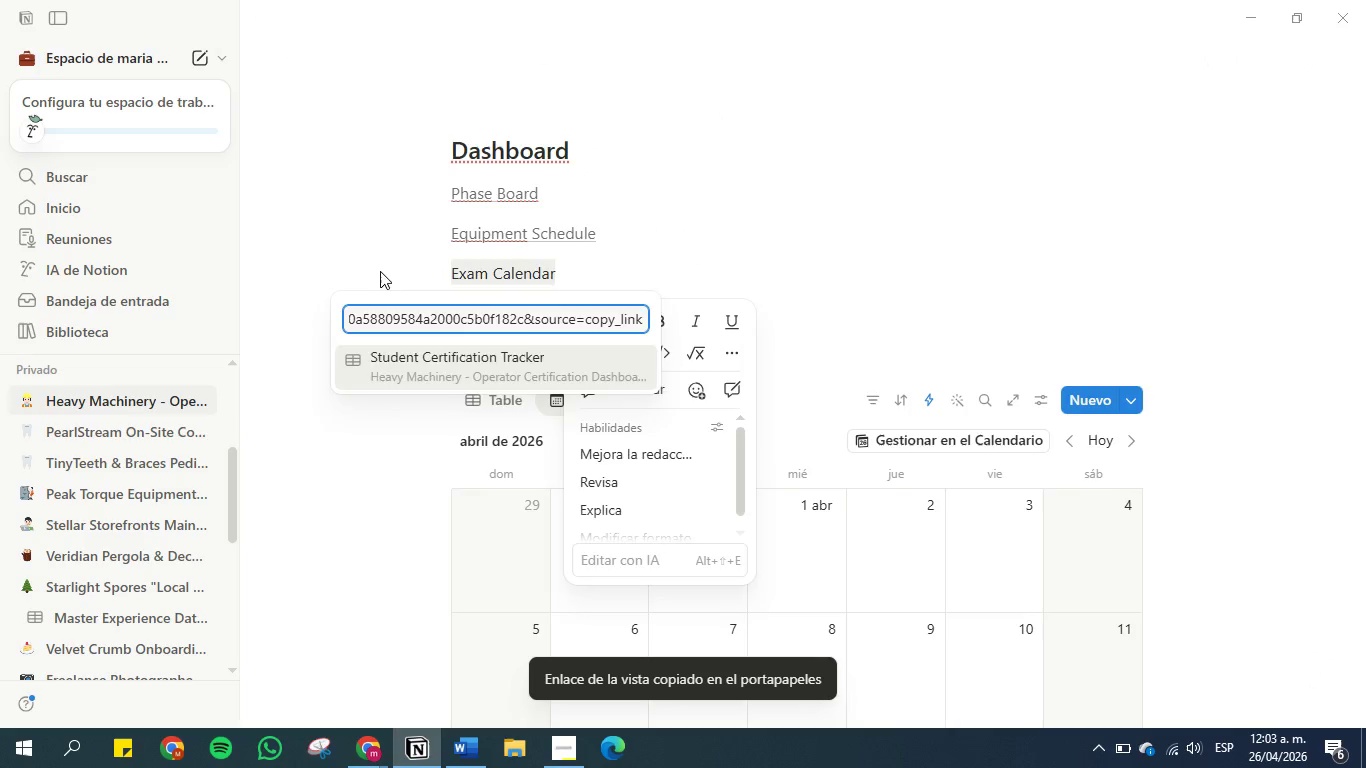 
key(Enter)
 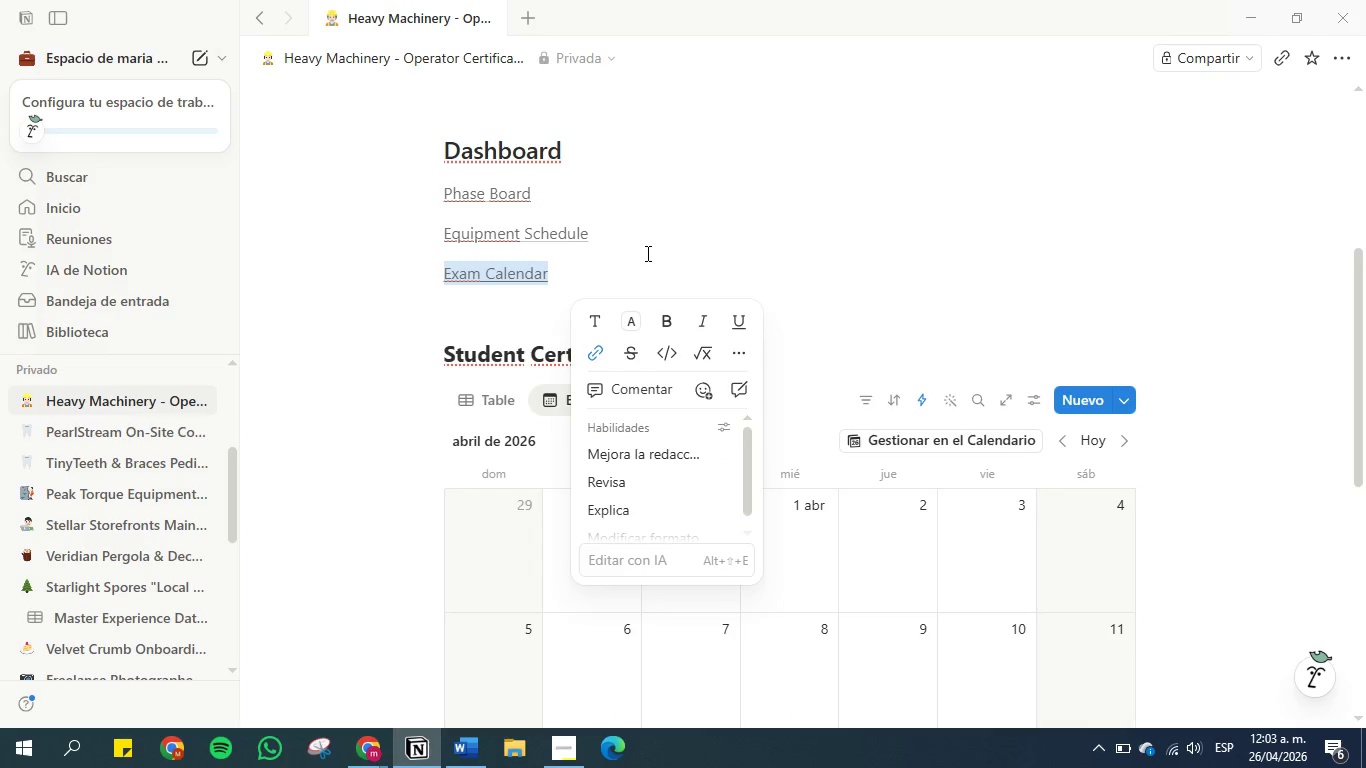 
left_click([661, 214])
 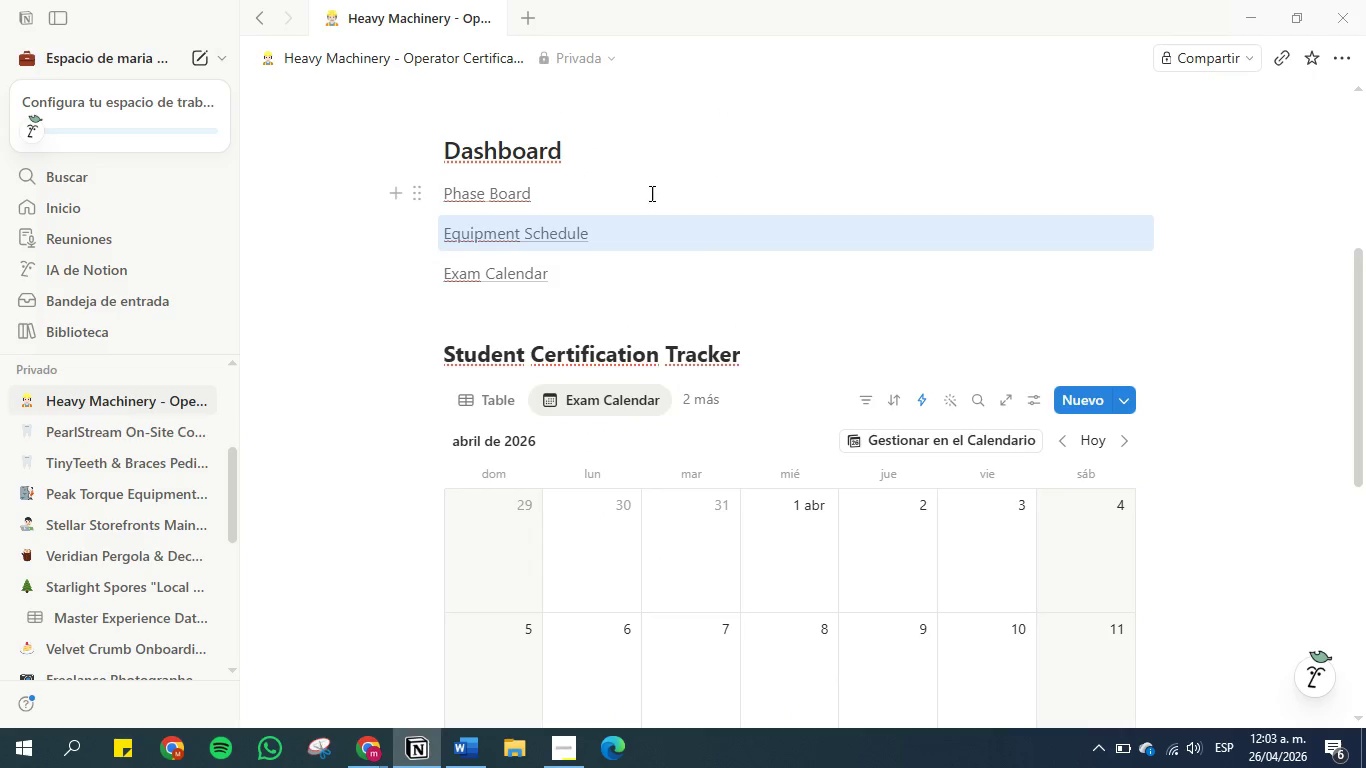 
left_click([656, 200])
 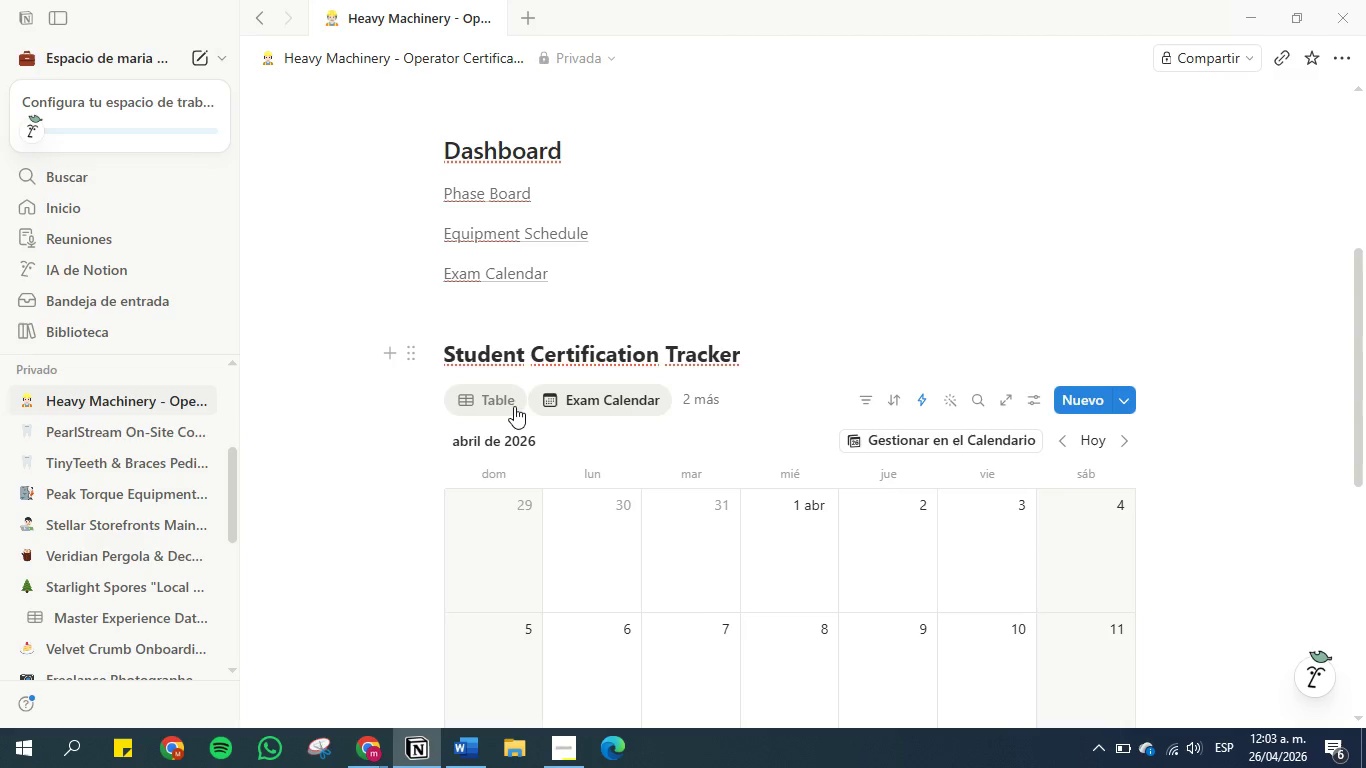 
left_click([498, 404])
 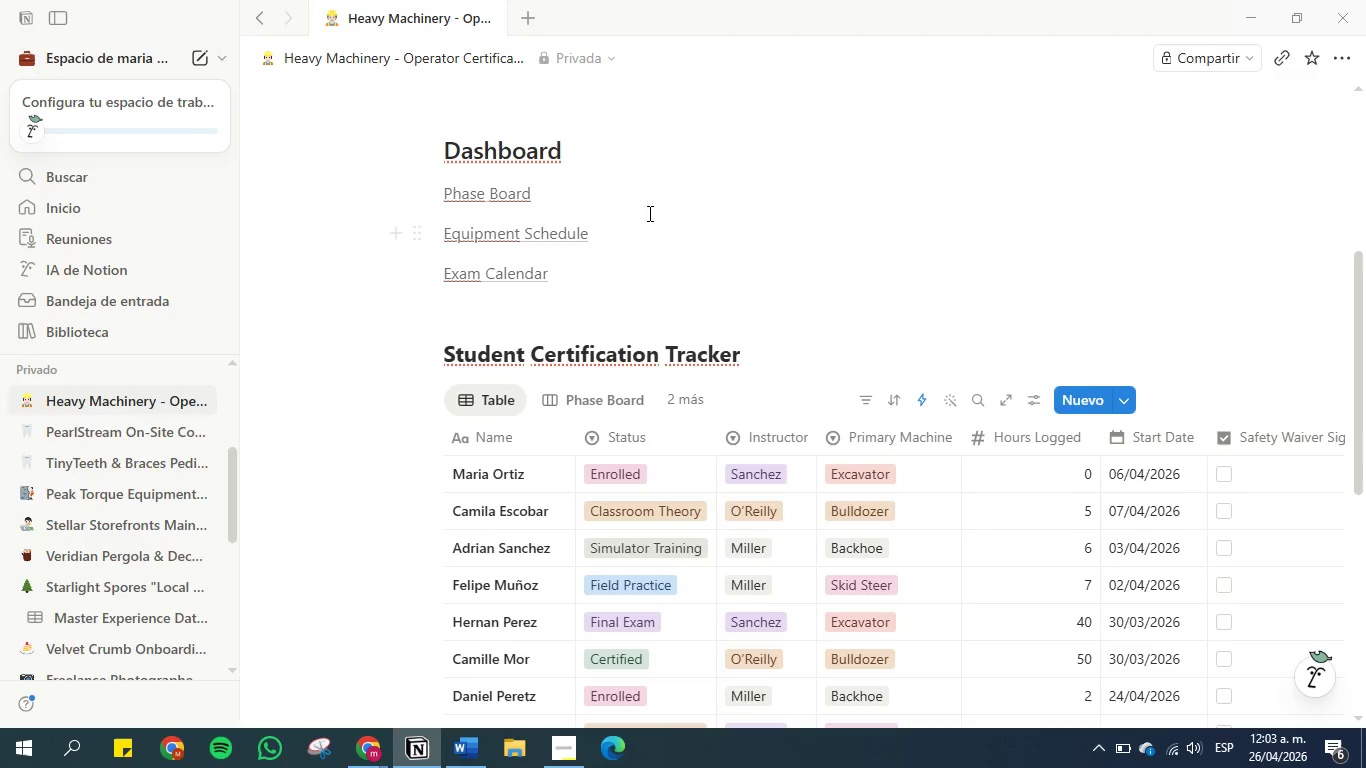 
scroll: coordinate [563, 307], scroll_direction: up, amount: 4.0
 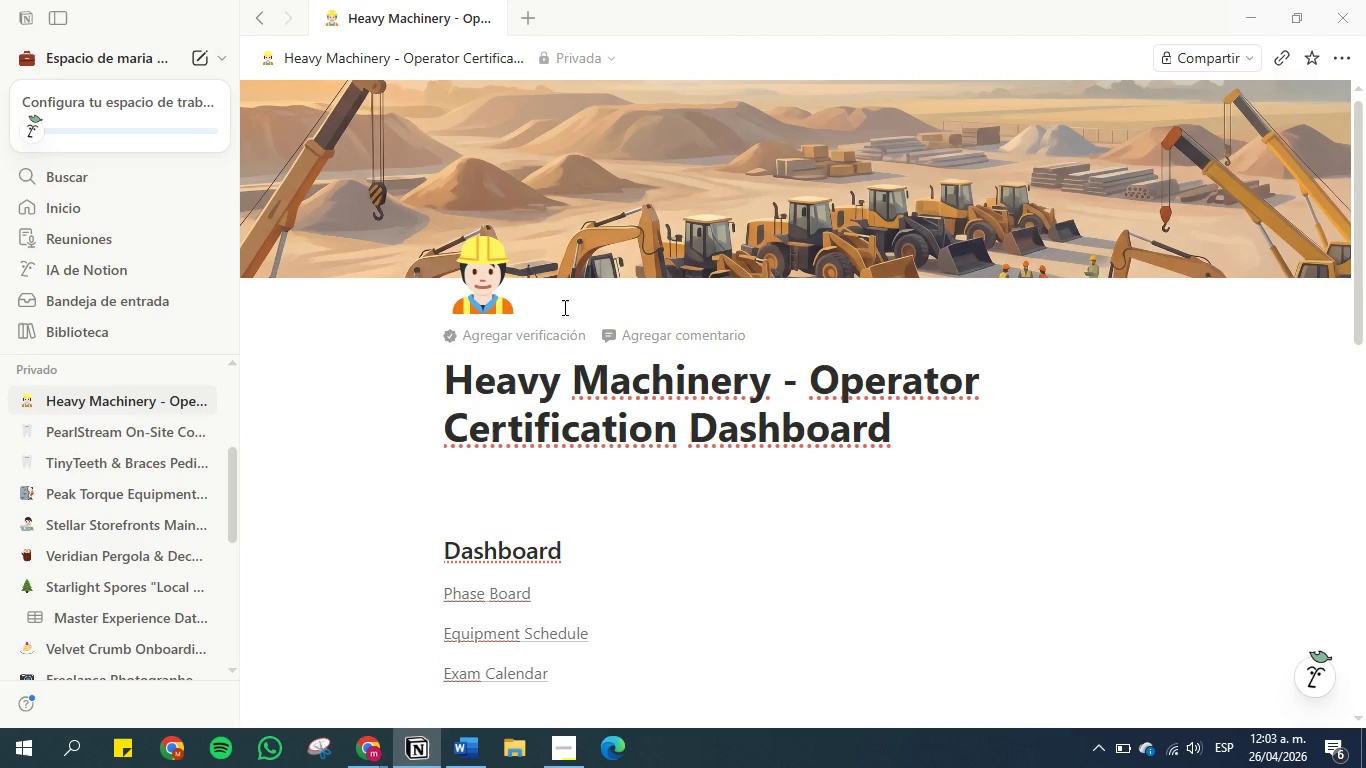 
scroll: coordinate [563, 307], scroll_direction: down, amount: 4.0
 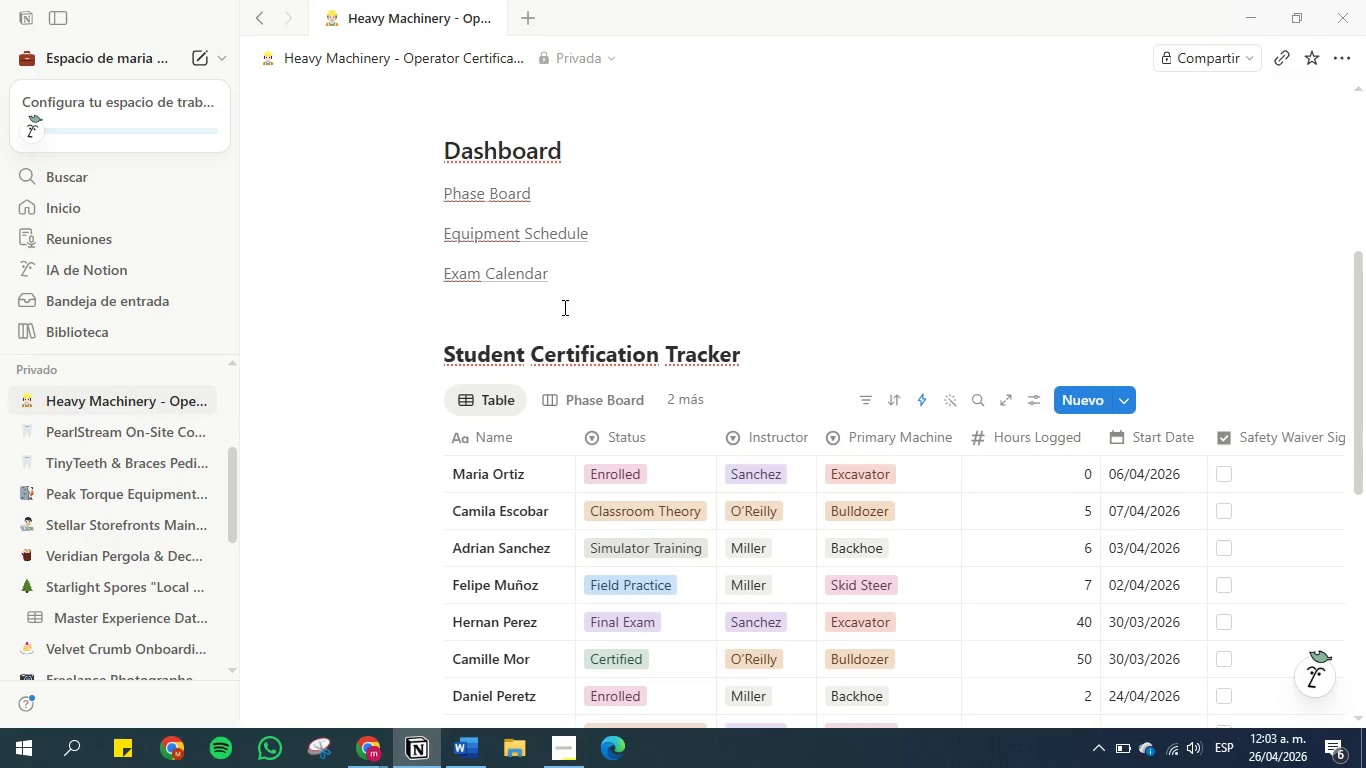 
scroll: coordinate [563, 307], scroll_direction: up, amount: 1.0
 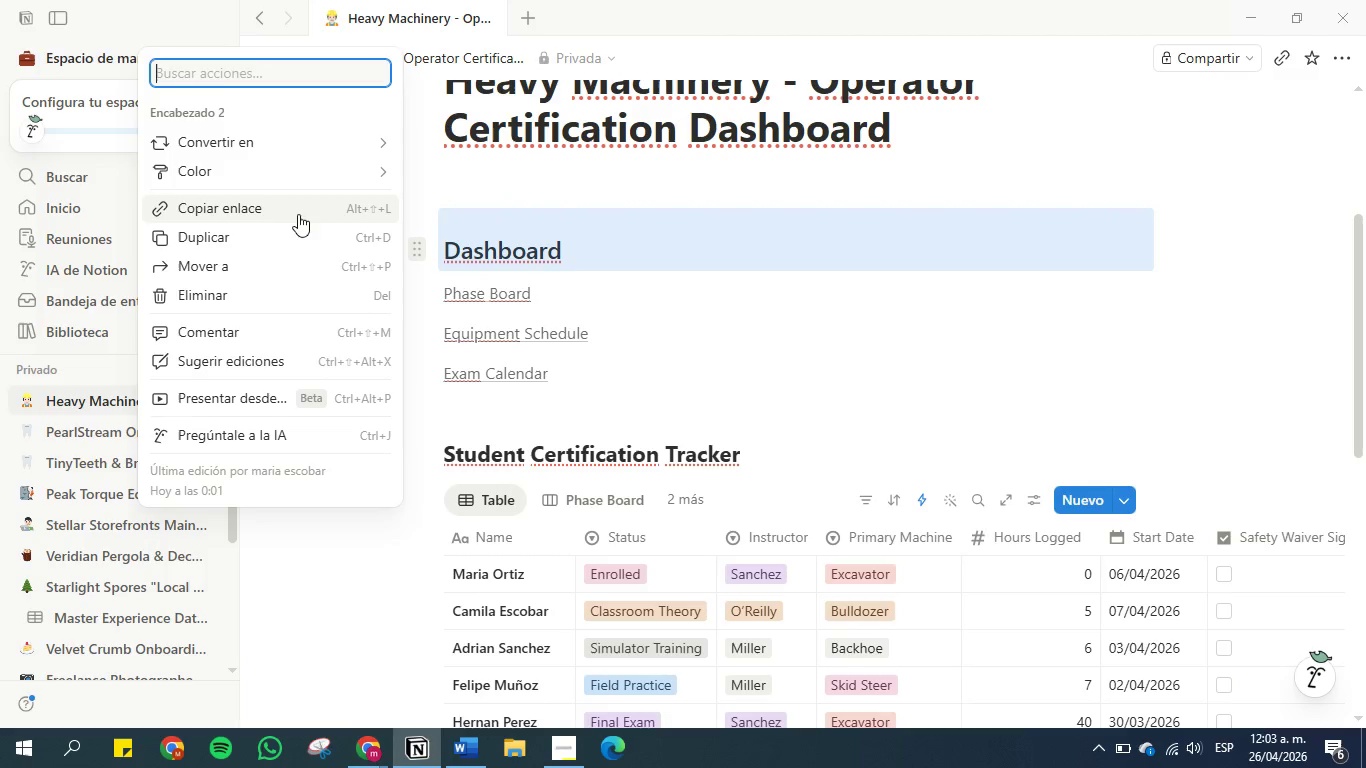 
left_click([320, 134])
 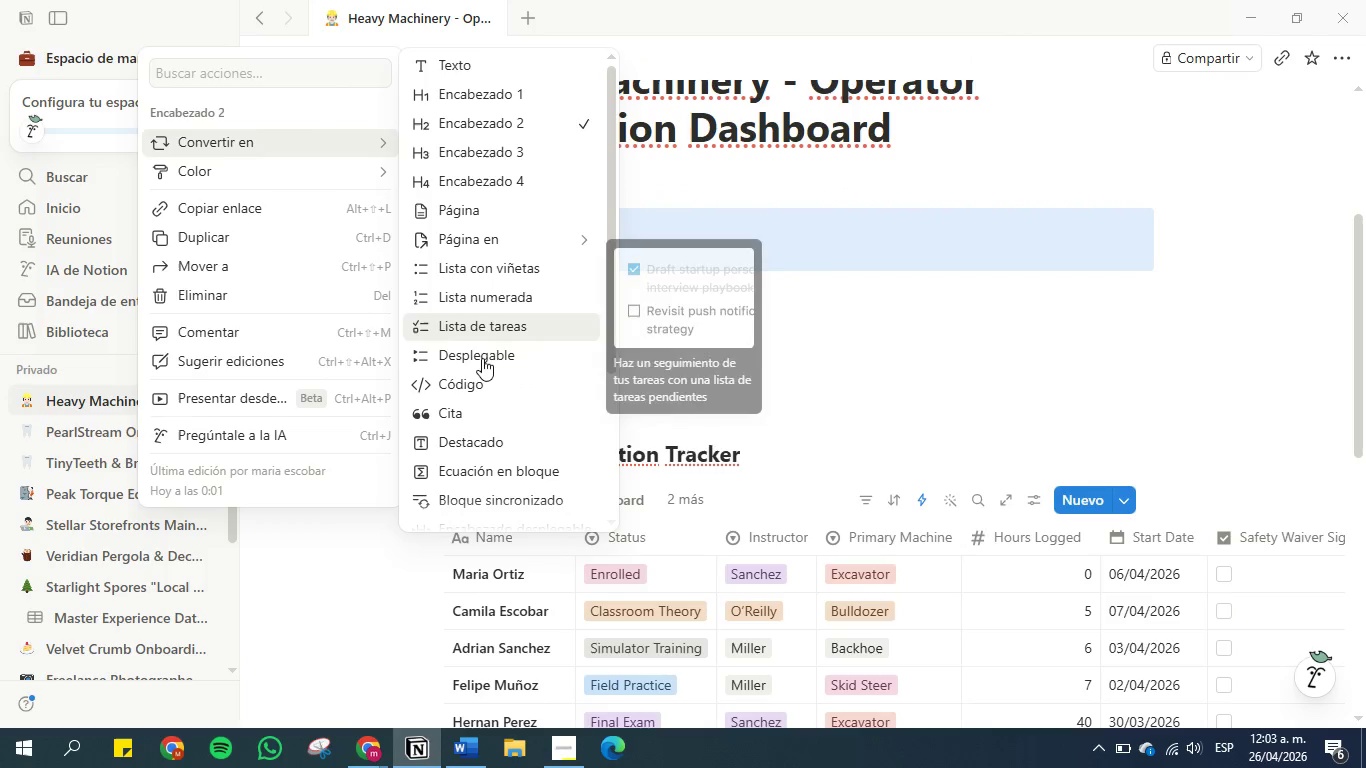 
wait(5.17)
 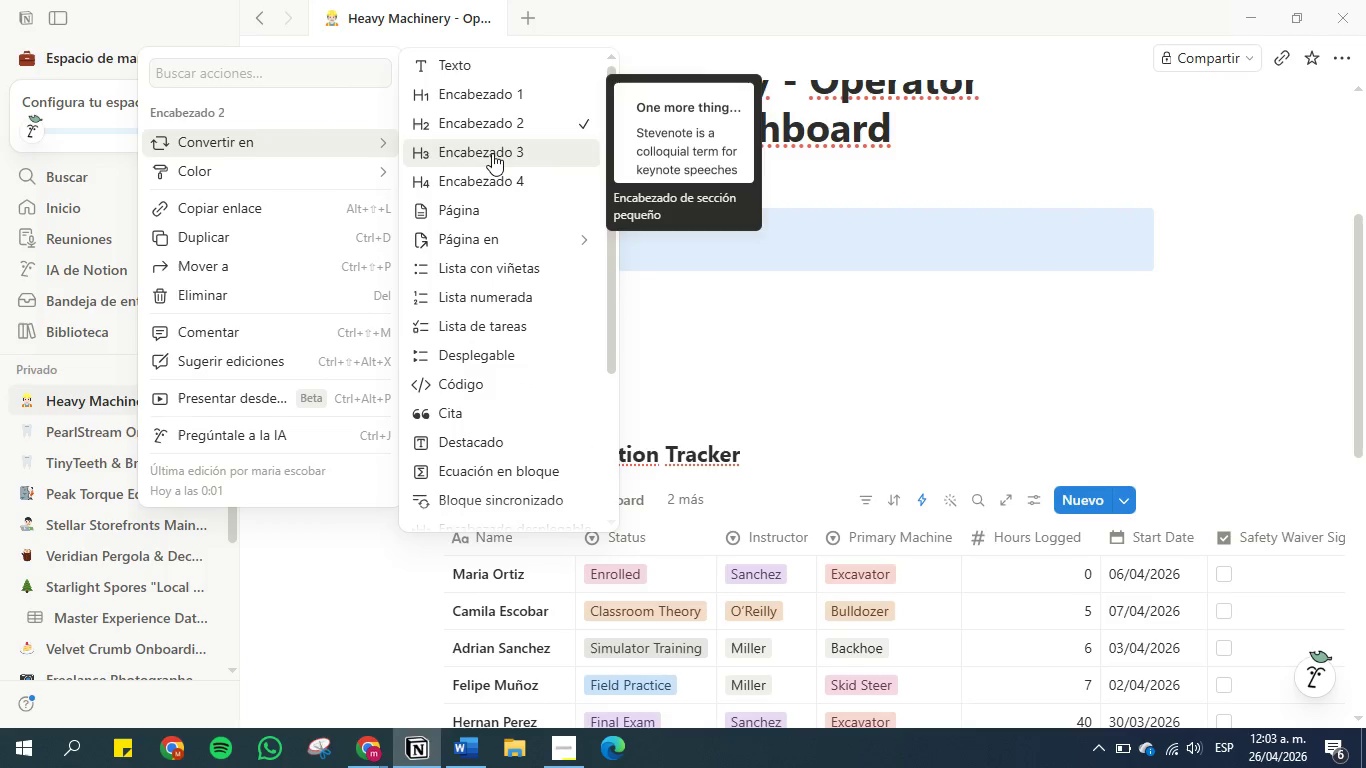 
left_click([483, 434])
 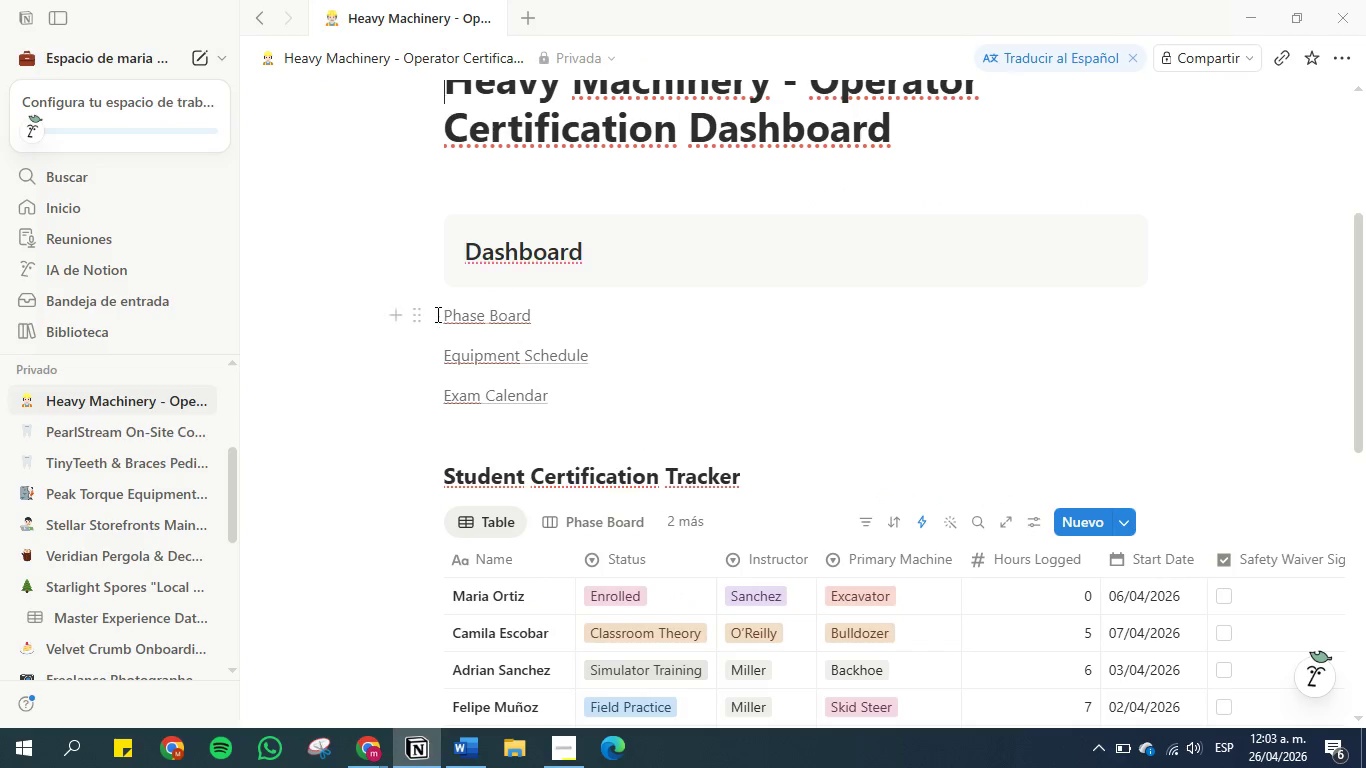 
left_click_drag(start_coordinate=[423, 321], to_coordinate=[467, 281])
 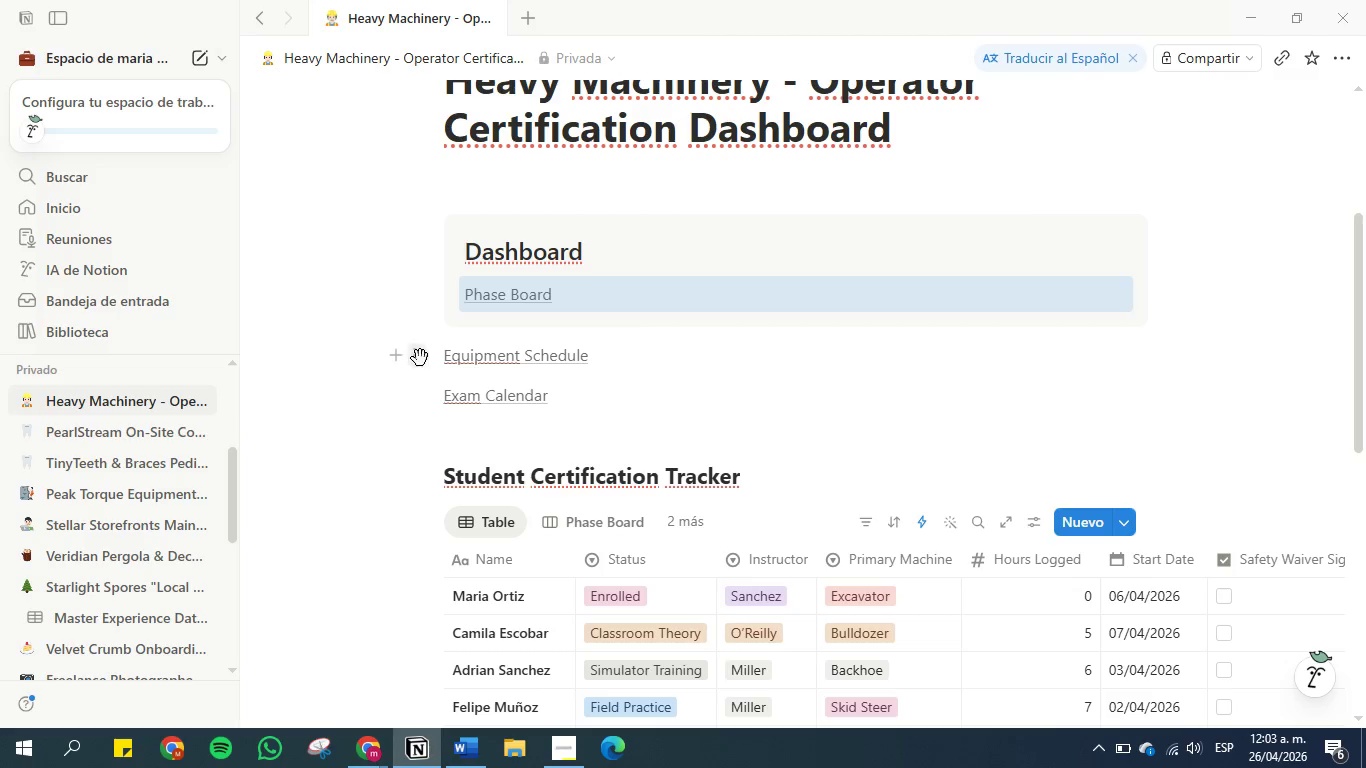 
left_click_drag(start_coordinate=[420, 359], to_coordinate=[454, 318])
 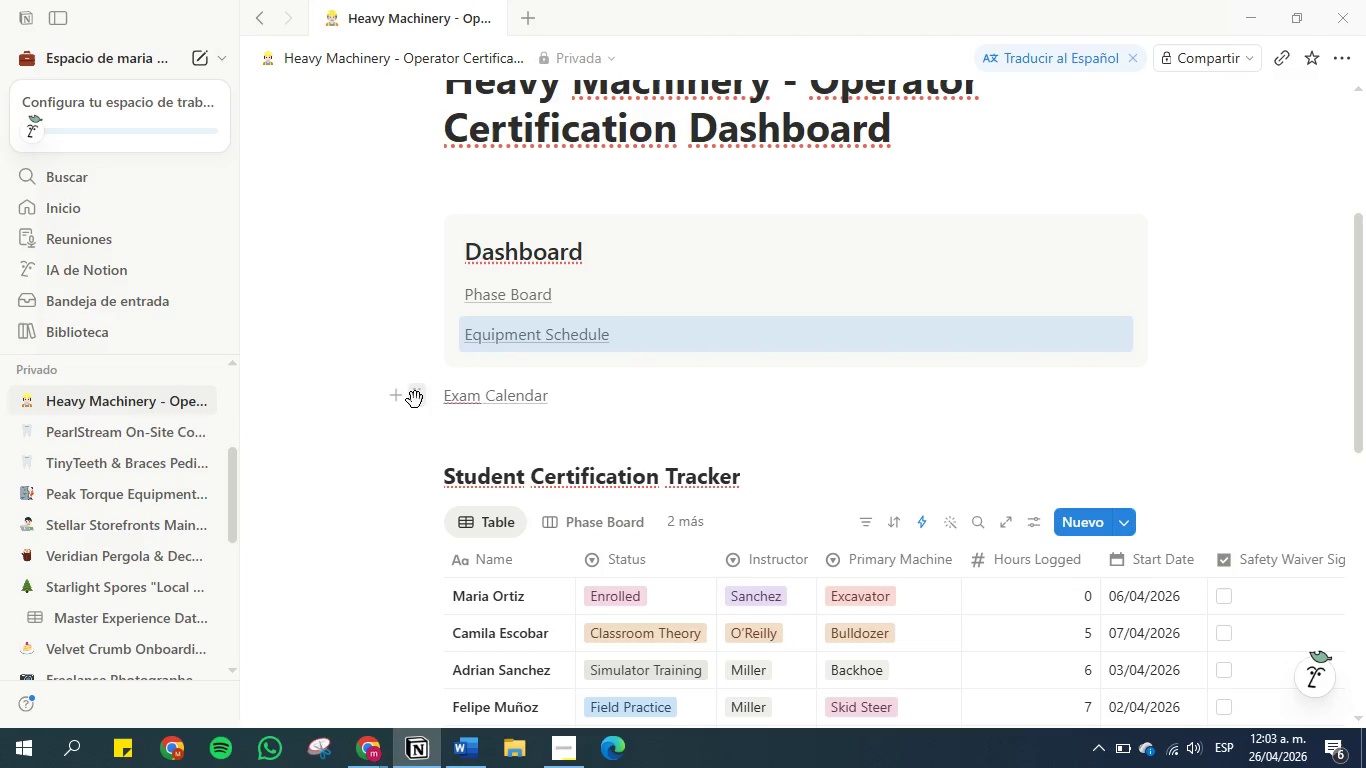 
left_click_drag(start_coordinate=[418, 401], to_coordinate=[457, 356])
 